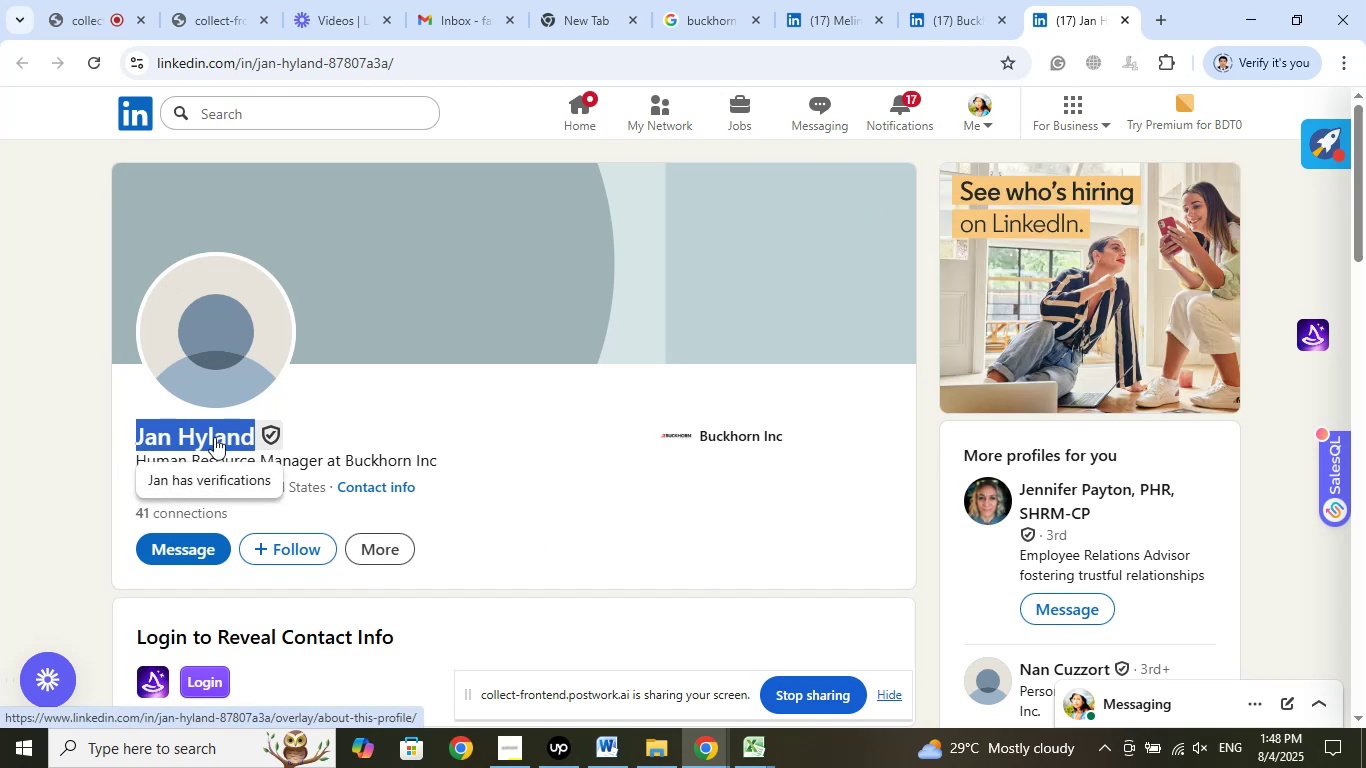 
right_click([214, 437])
 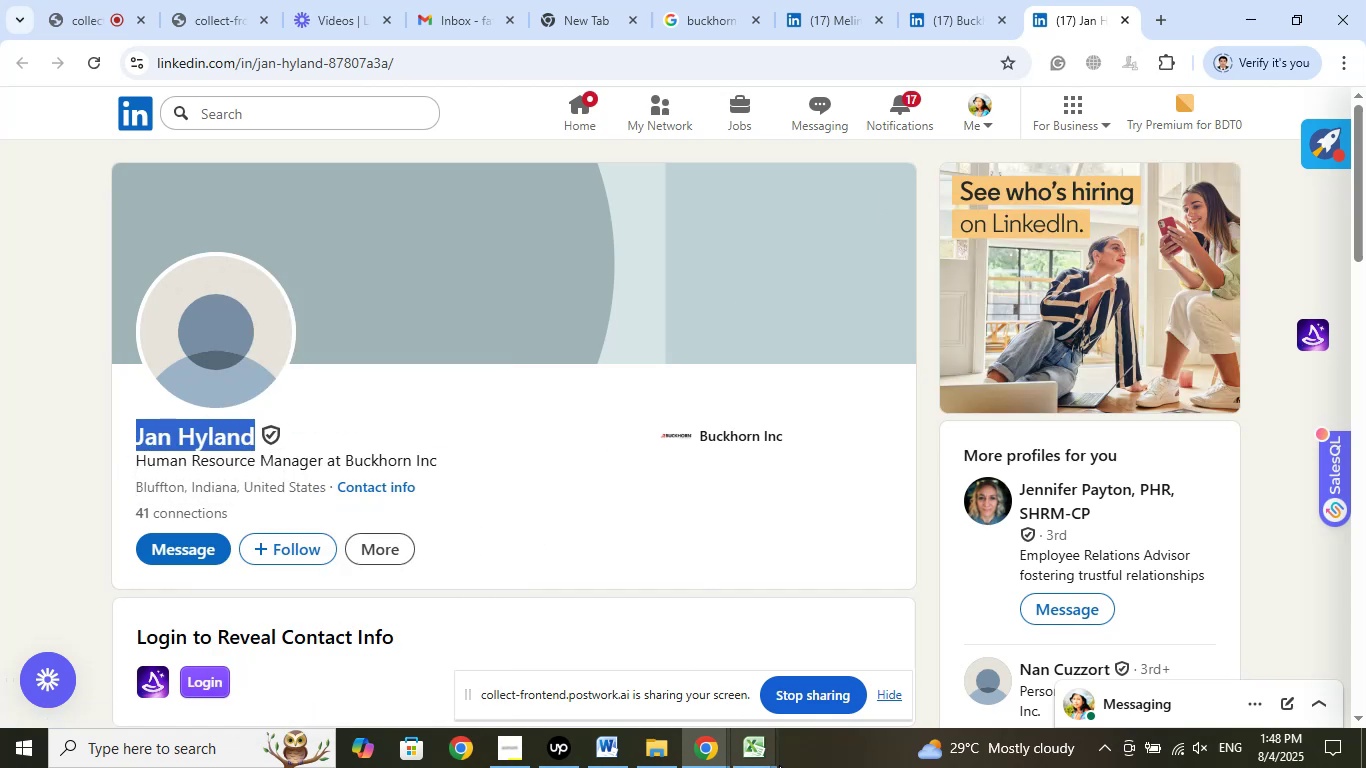 
left_click([756, 758])
 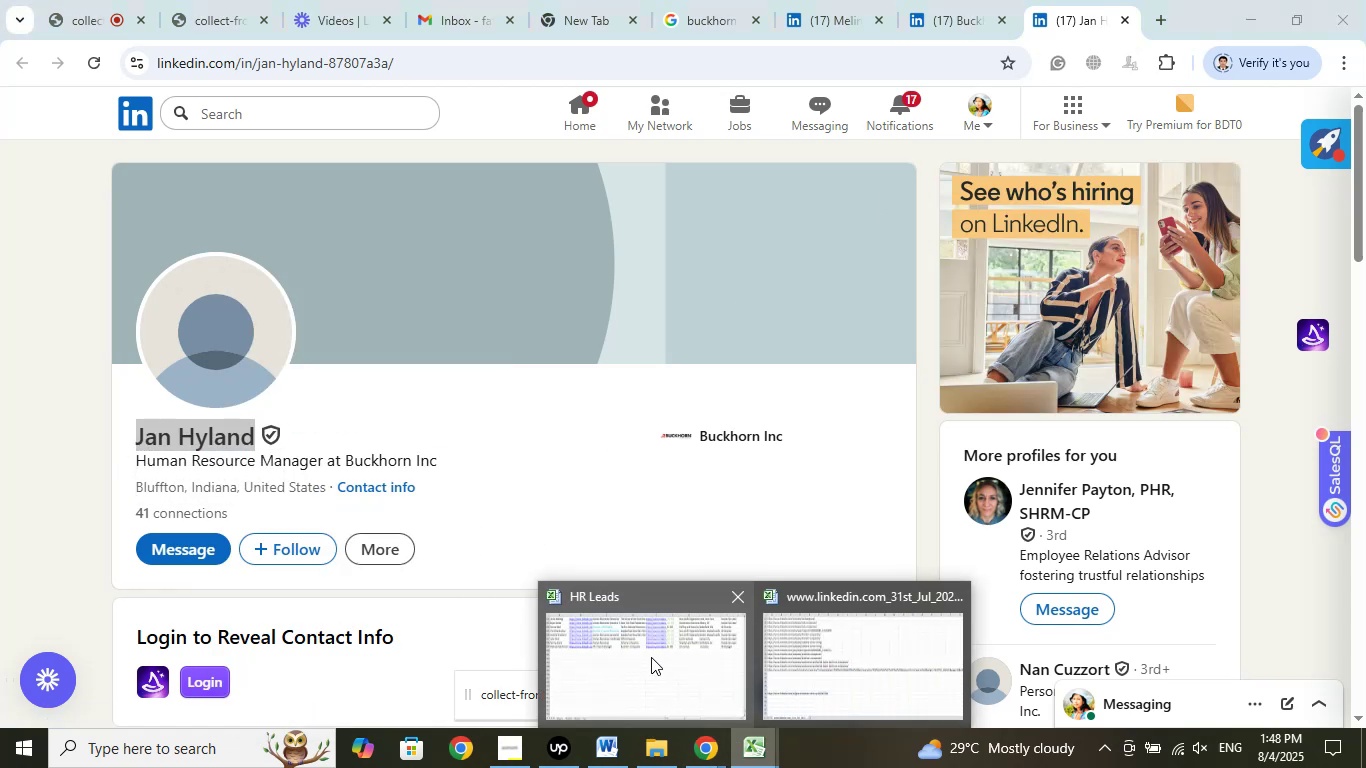 
left_click([651, 657])
 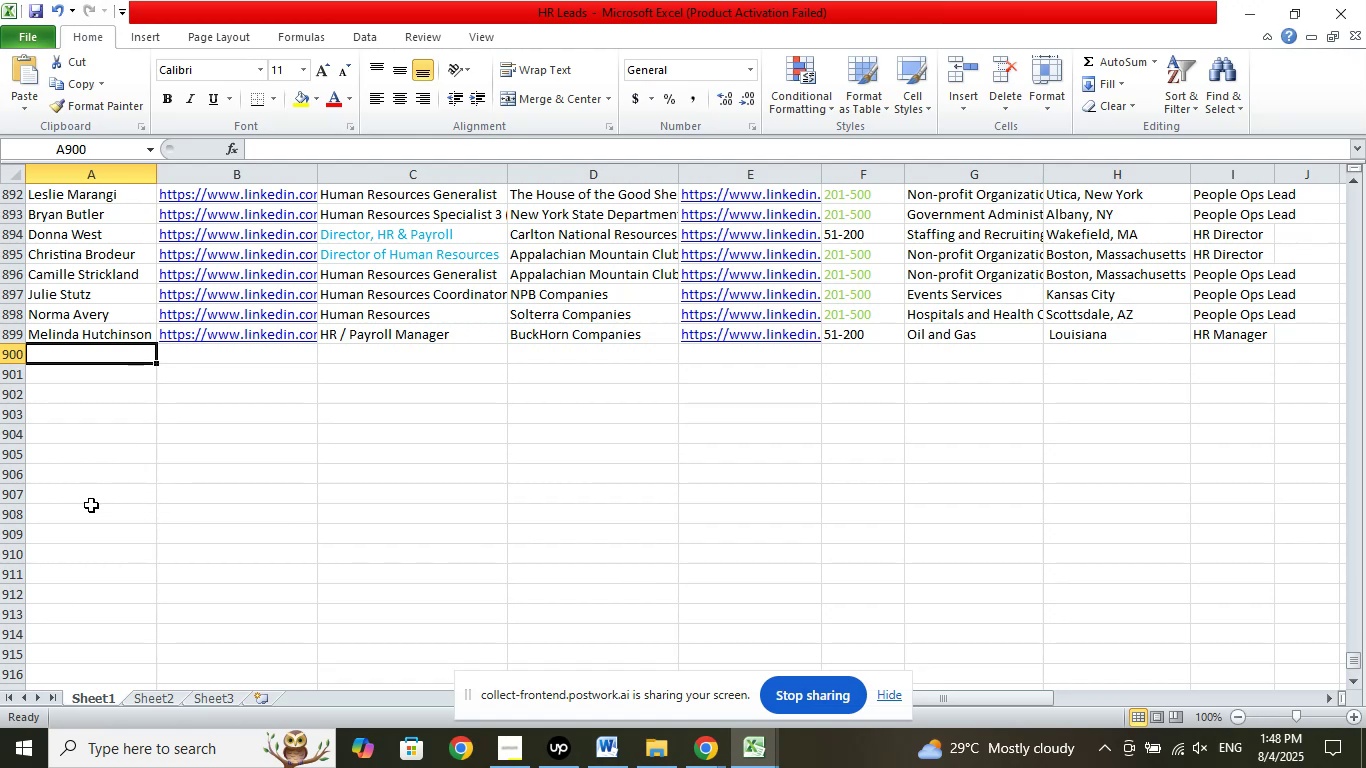 
left_click([91, 505])
 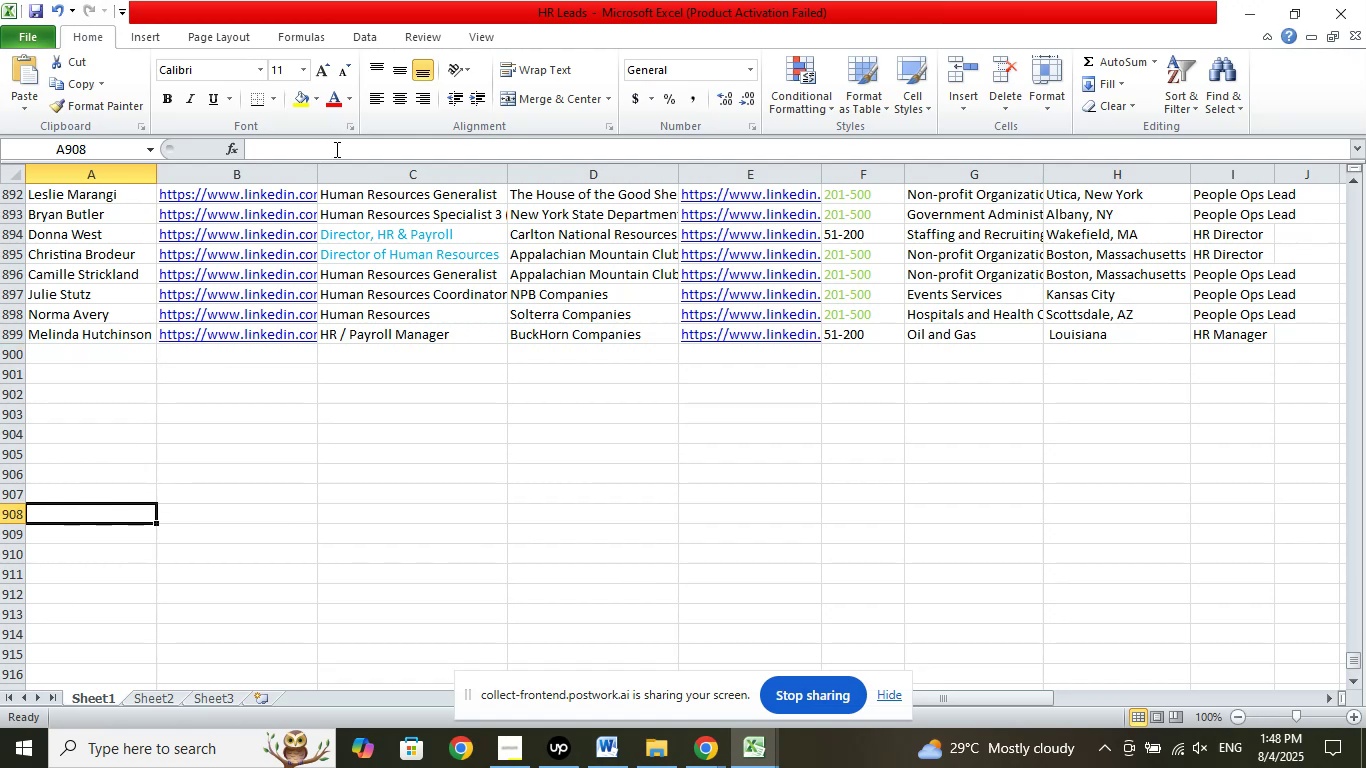 
left_click([335, 149])
 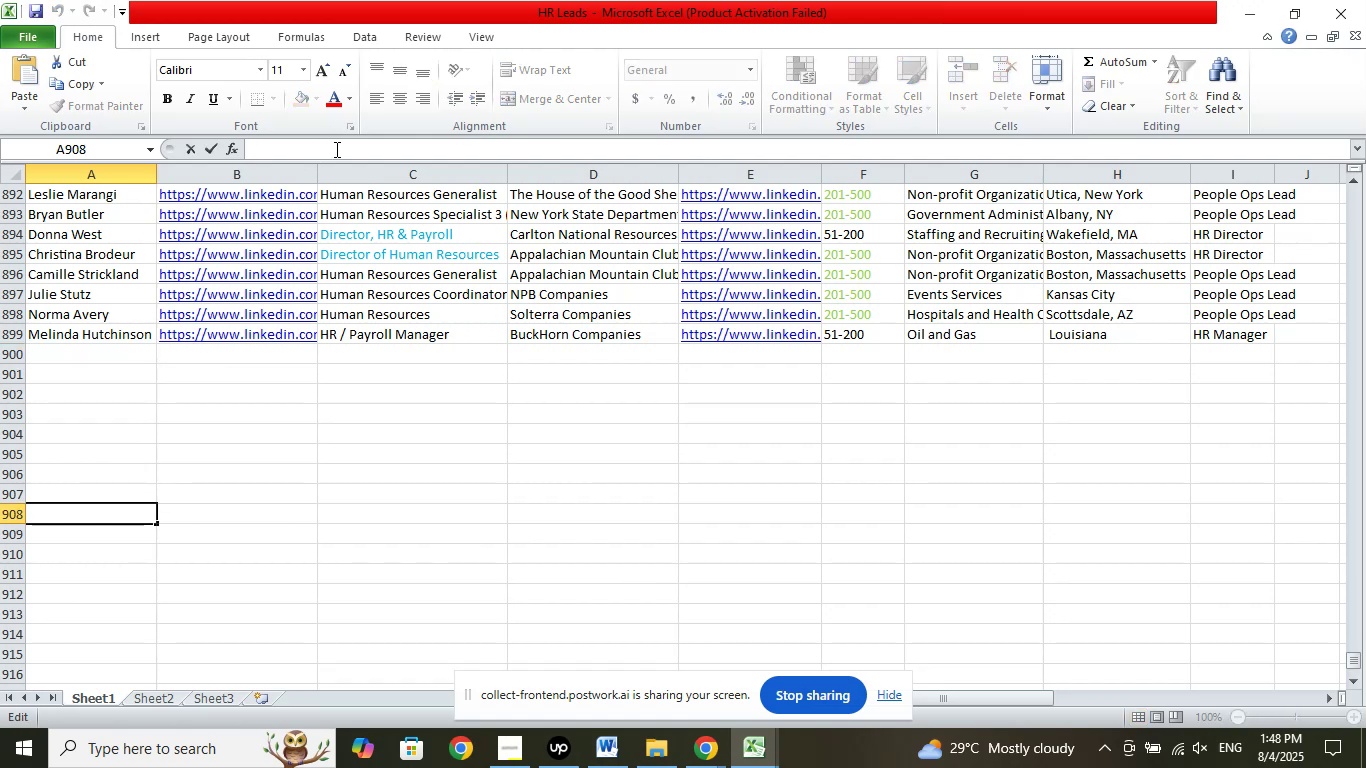 
right_click([335, 149])
 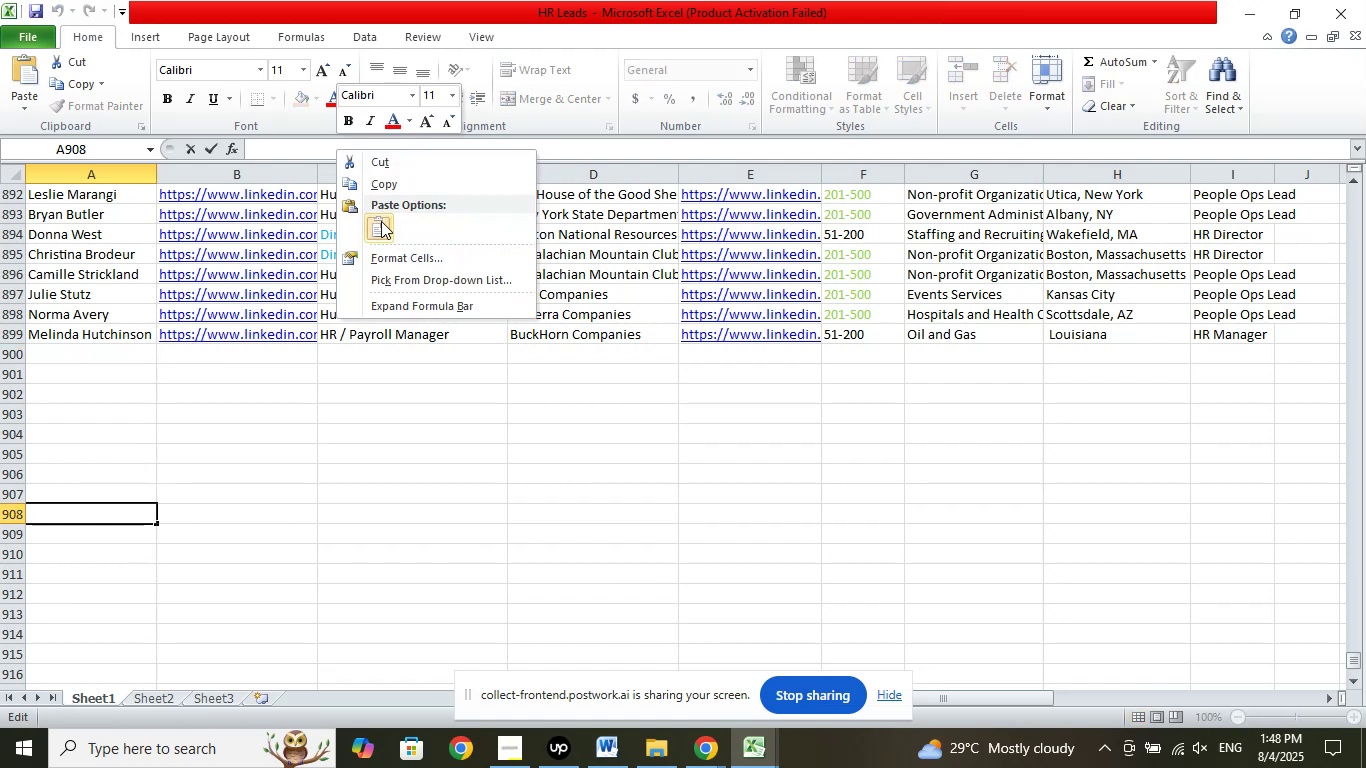 
left_click([381, 221])
 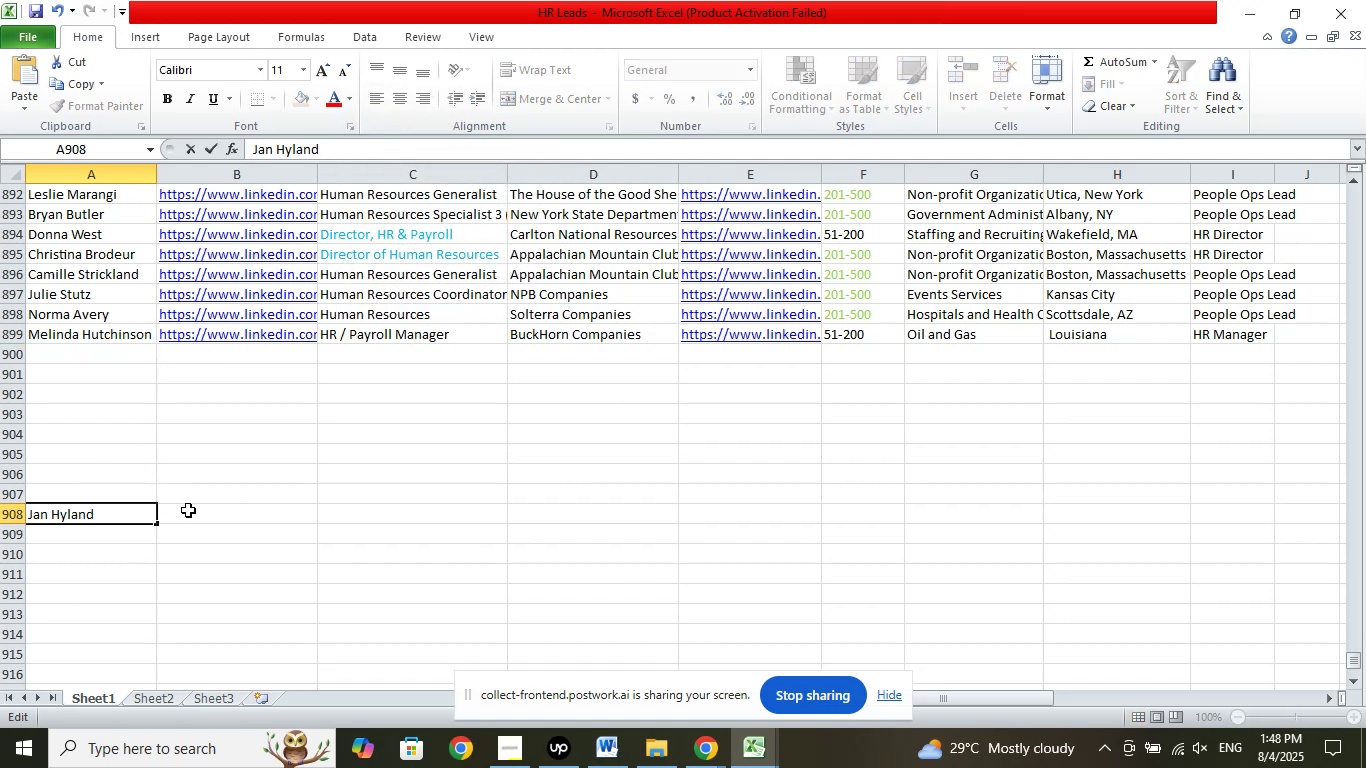 
left_click([188, 510])
 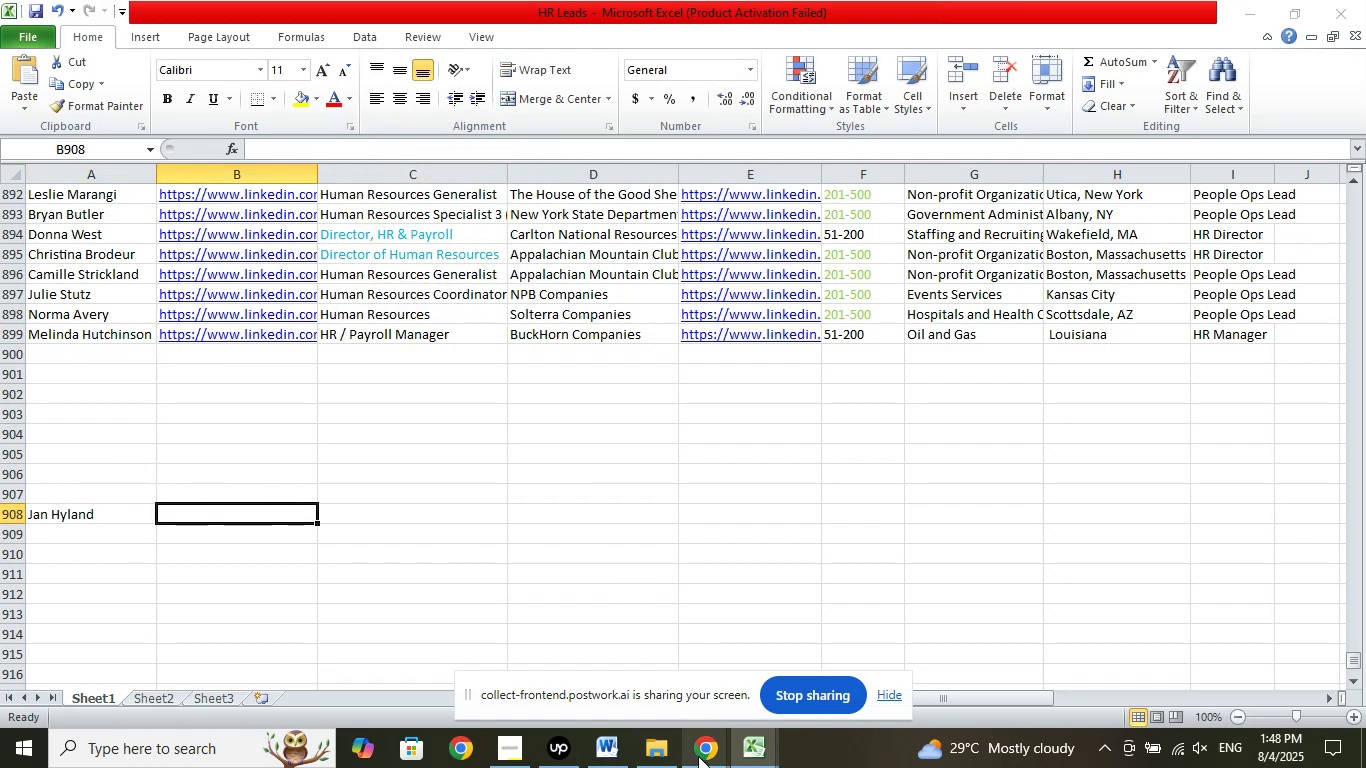 
double_click([645, 657])
 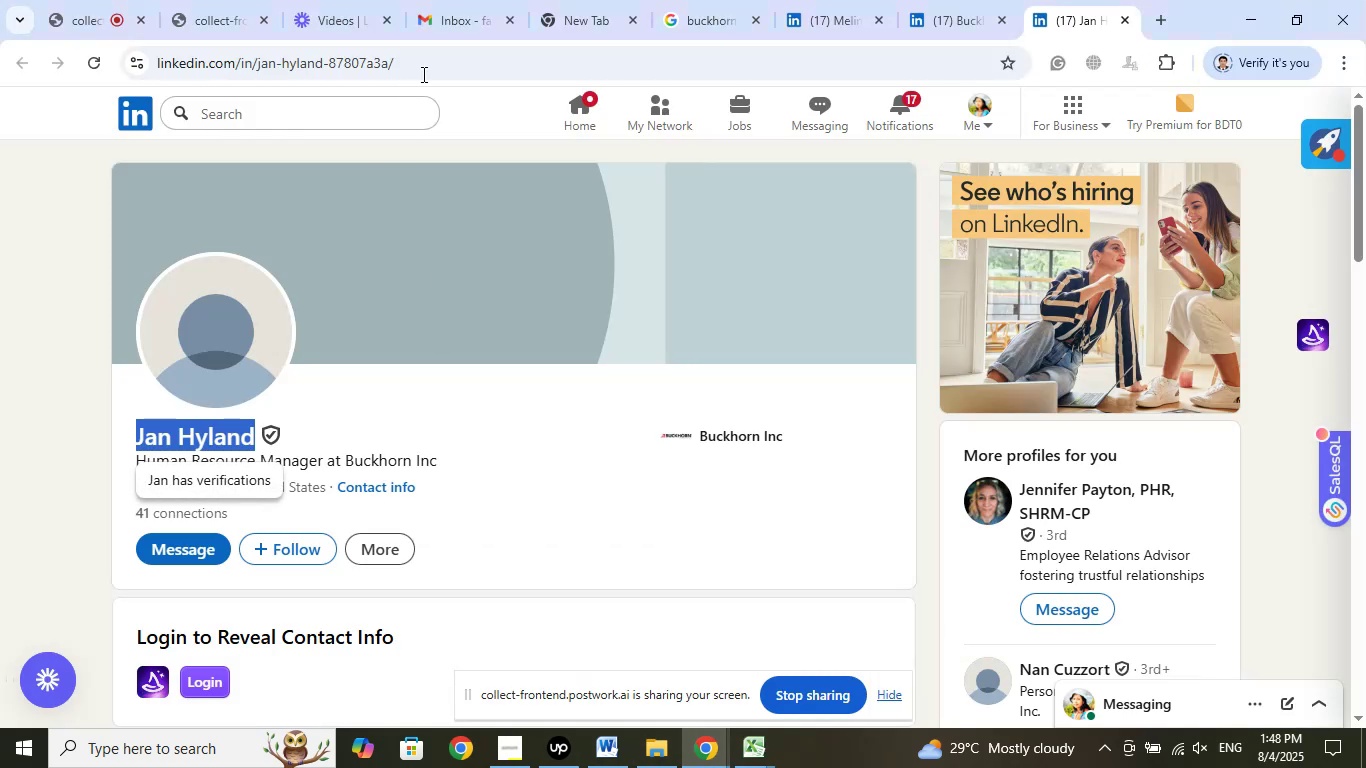 
left_click([425, 65])
 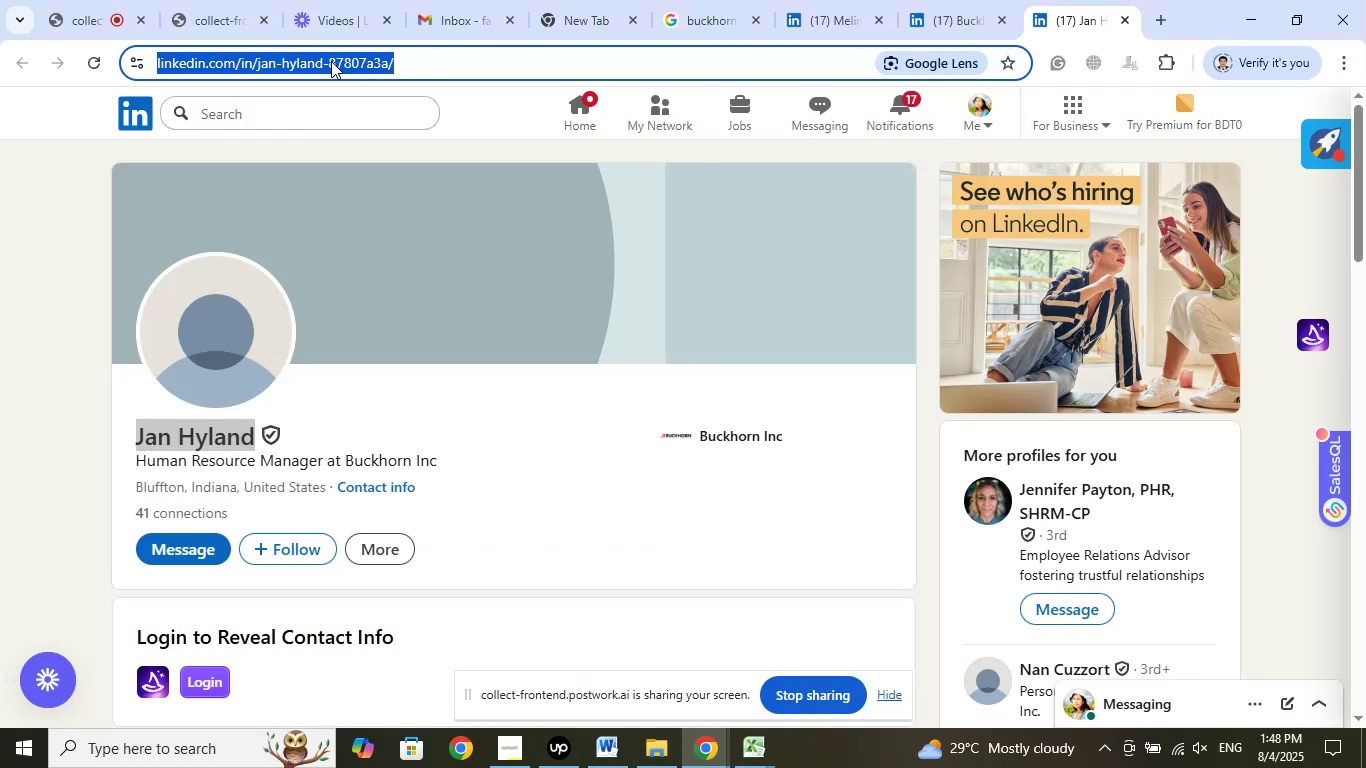 
right_click([331, 61])
 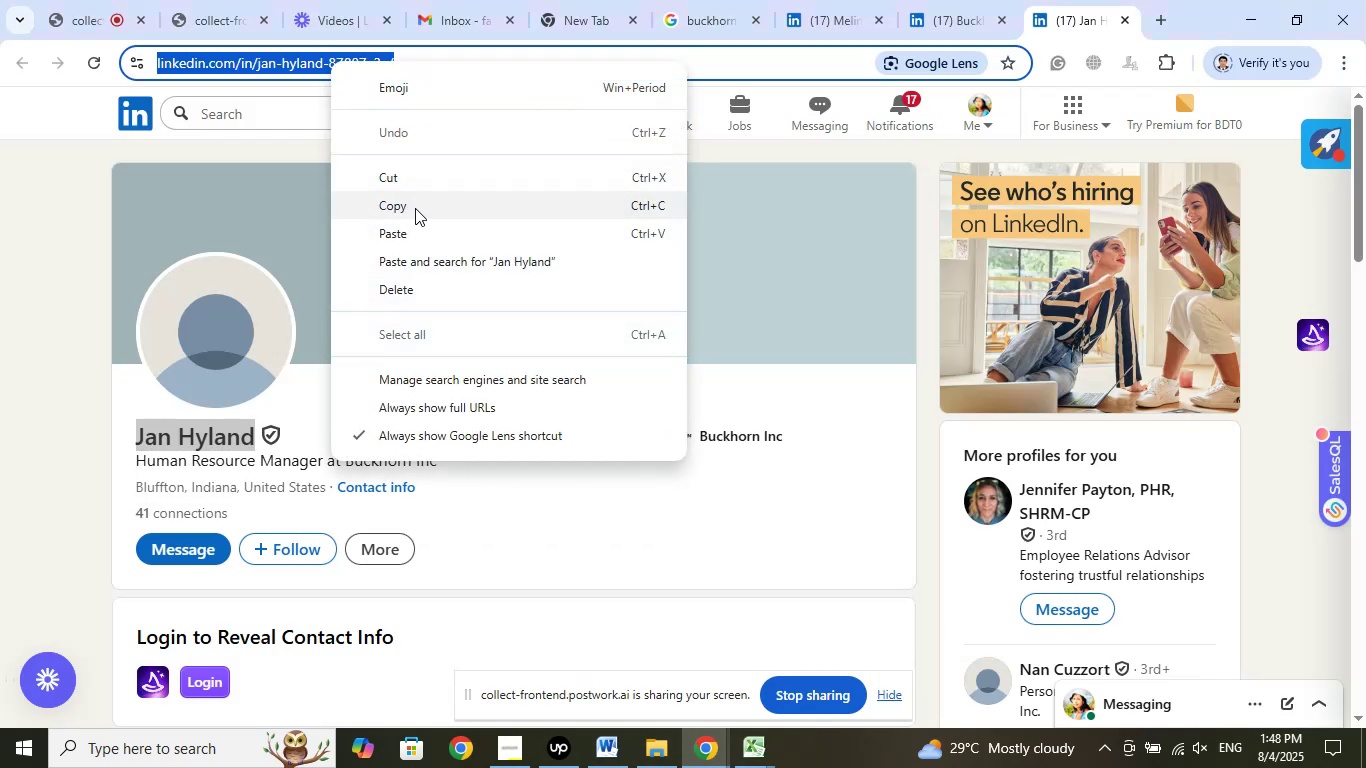 
left_click([416, 207])
 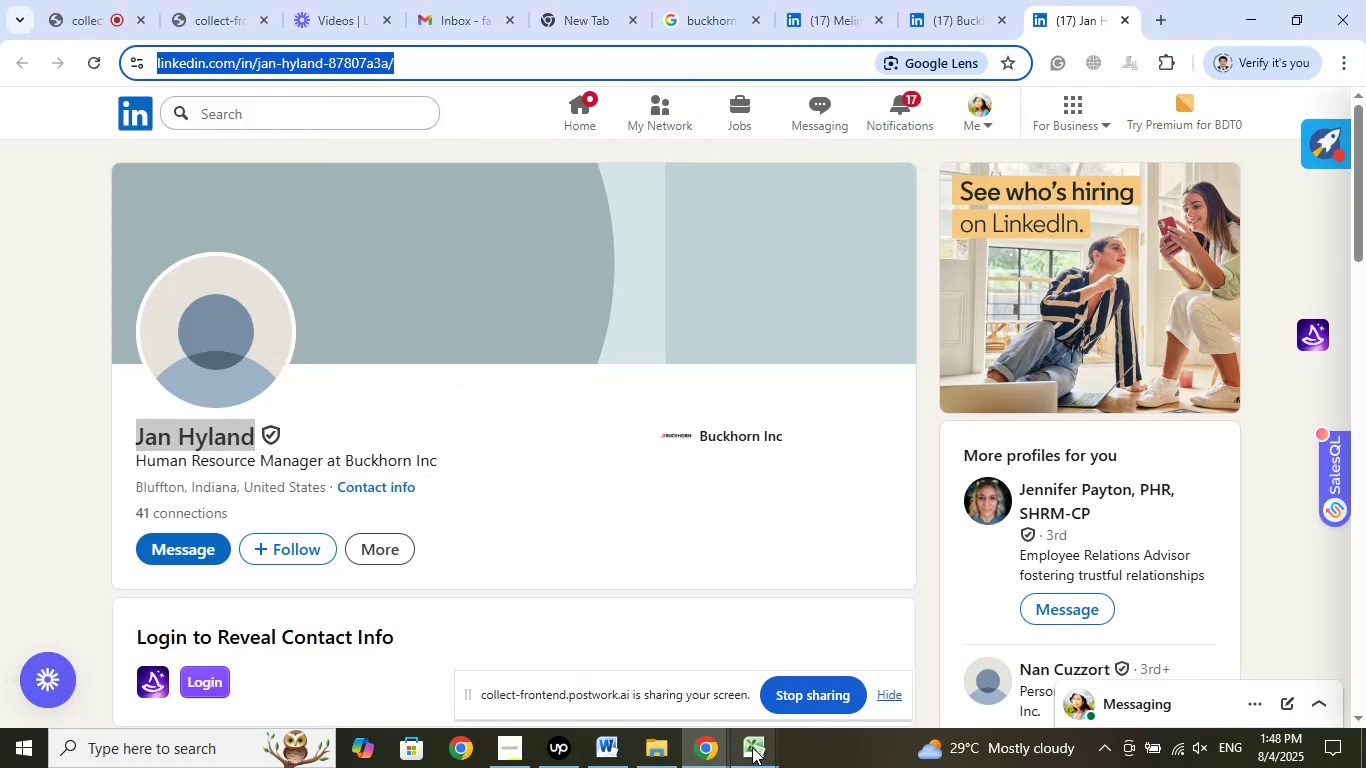 
left_click([753, 744])
 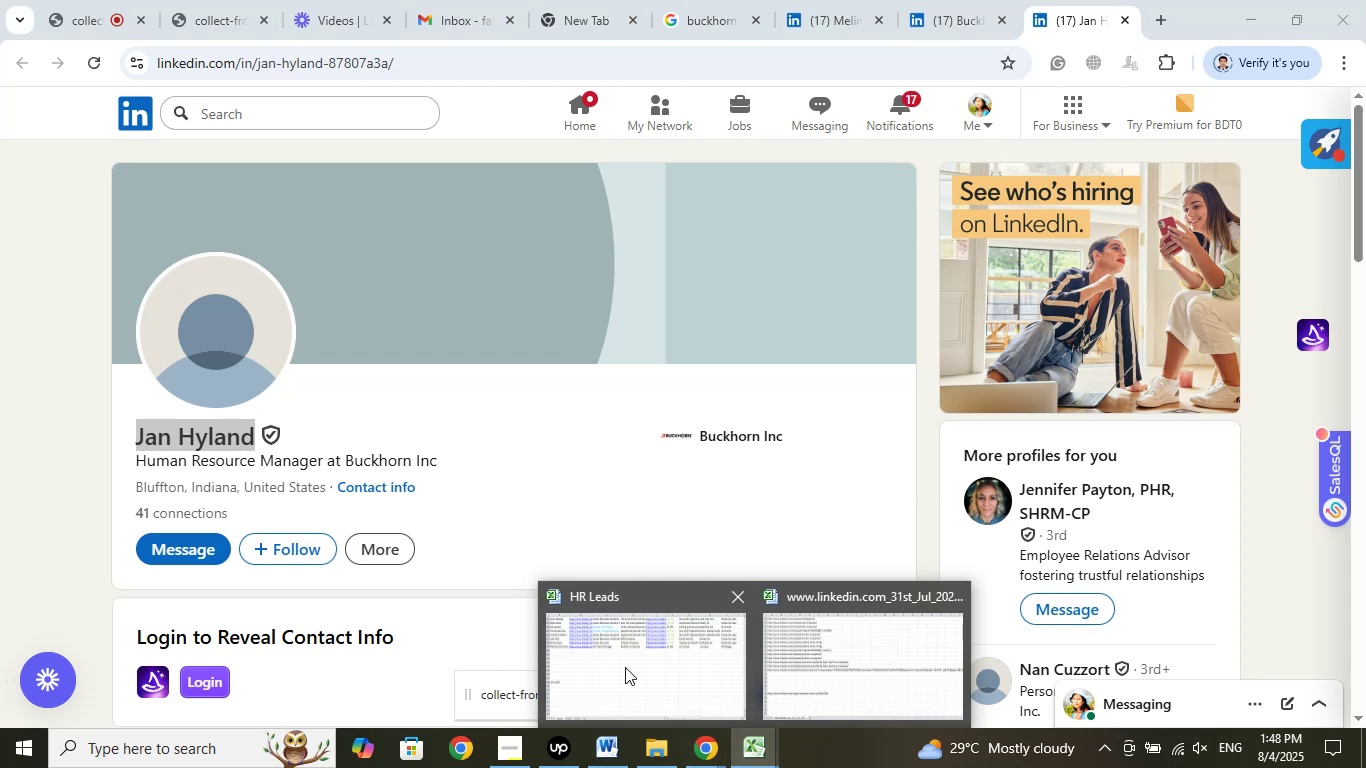 
left_click([629, 667])
 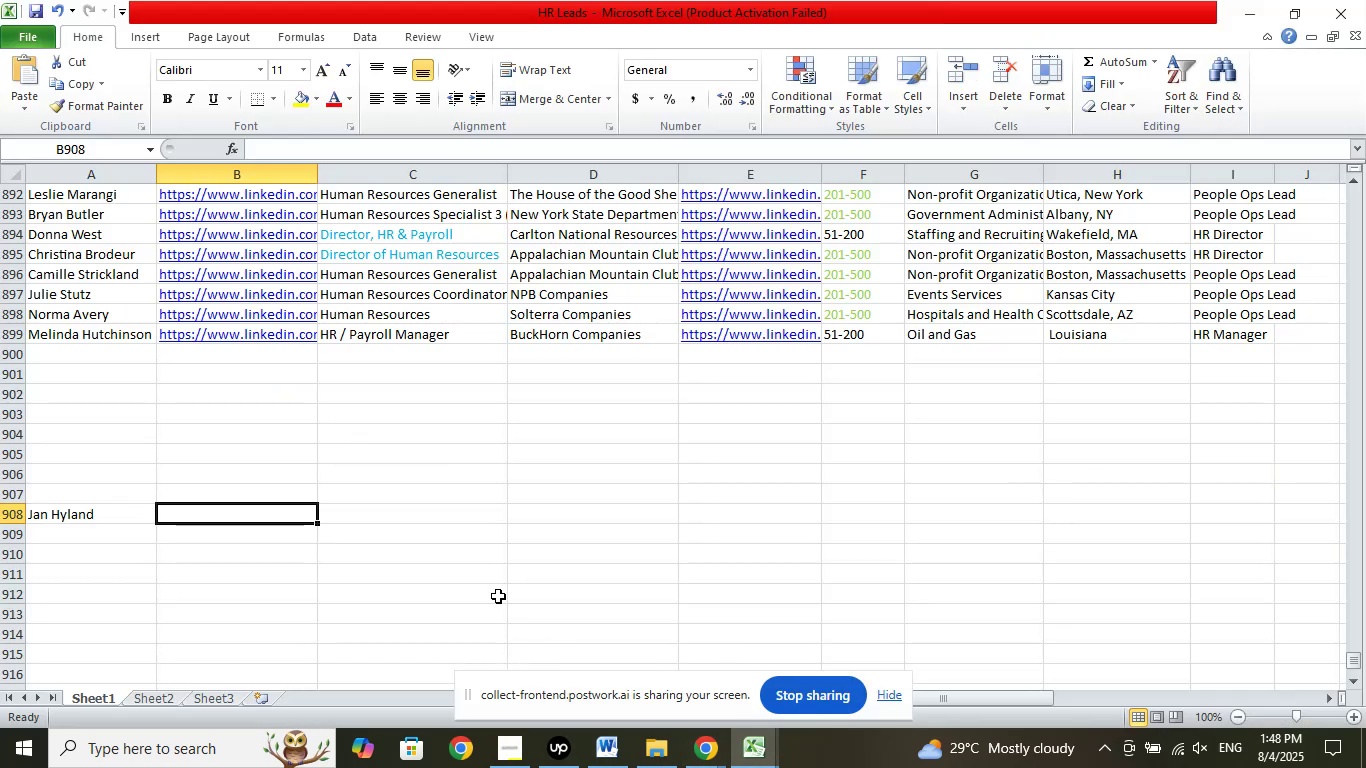 
scroll: coordinate [583, 331], scroll_direction: down, amount: 1.0
 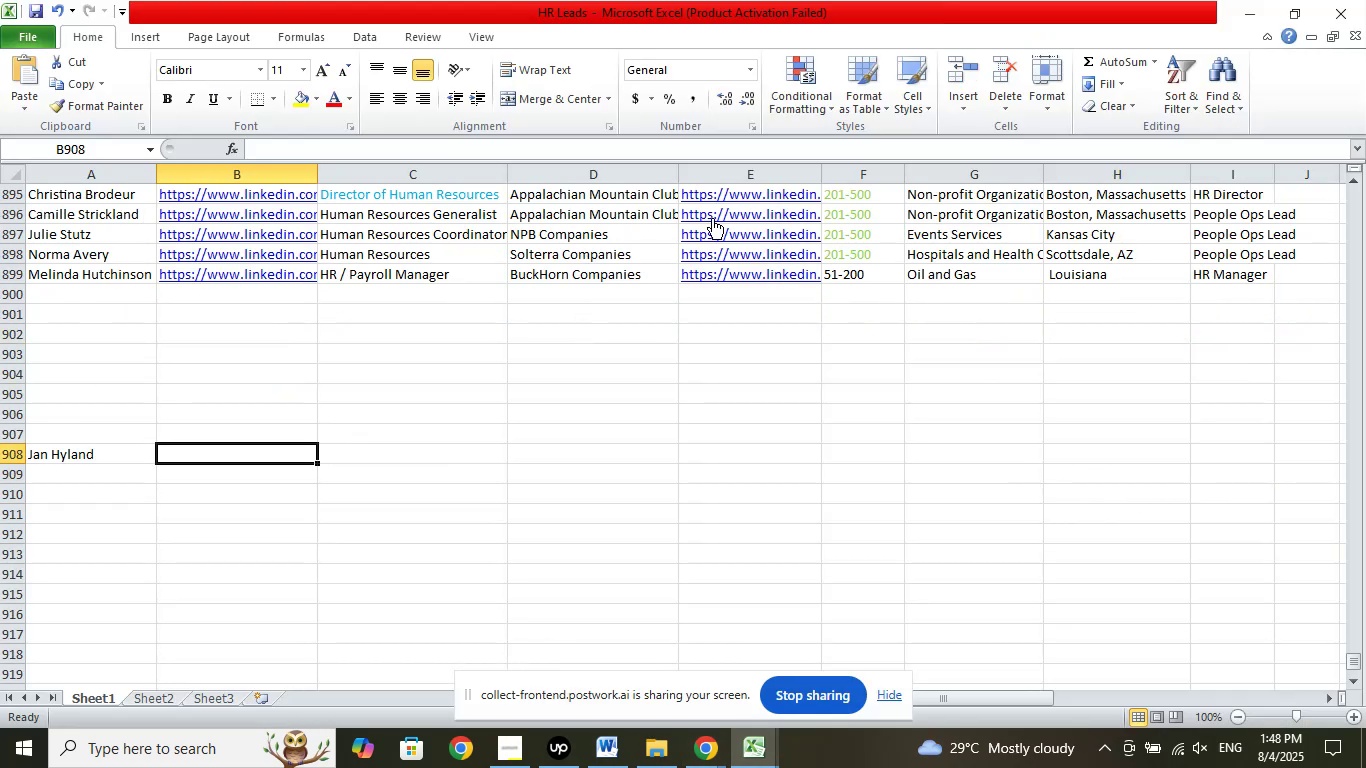 
left_click([630, 150])
 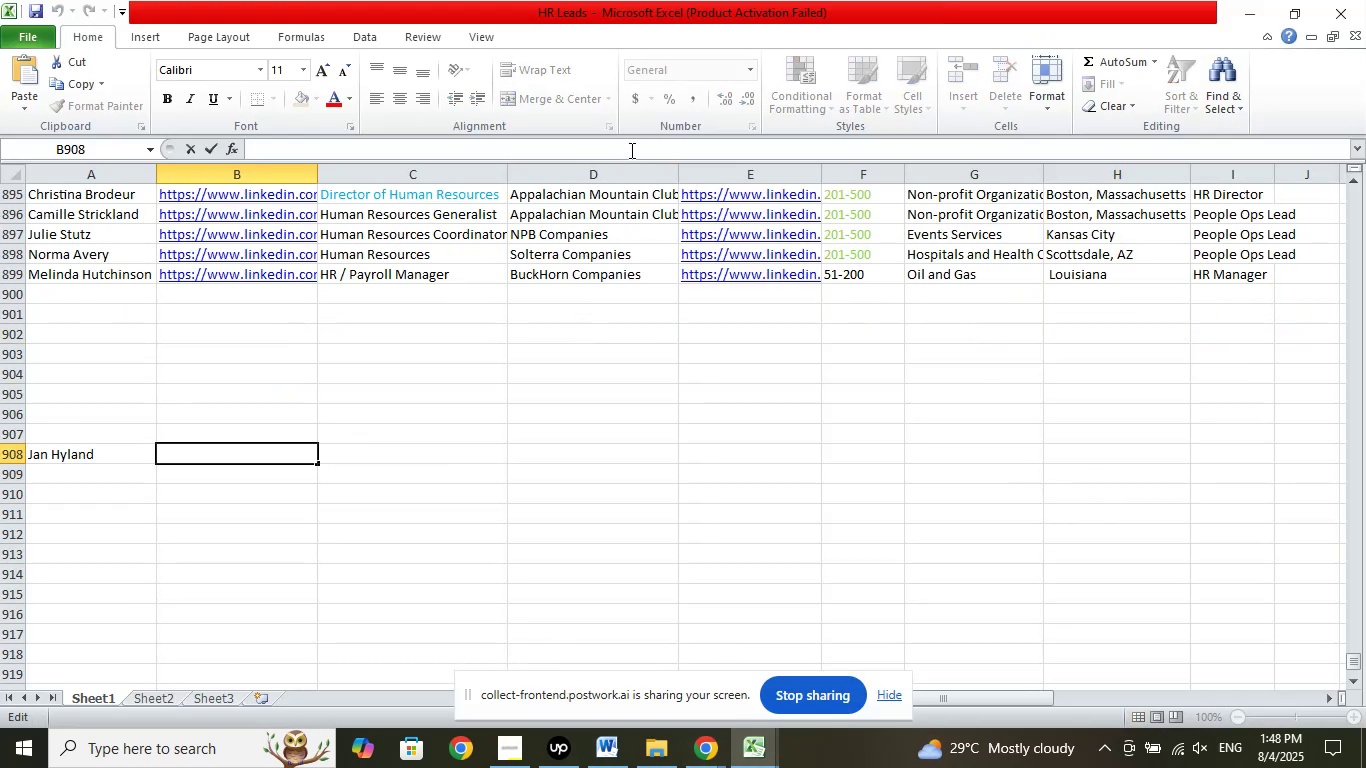 
right_click([630, 150])
 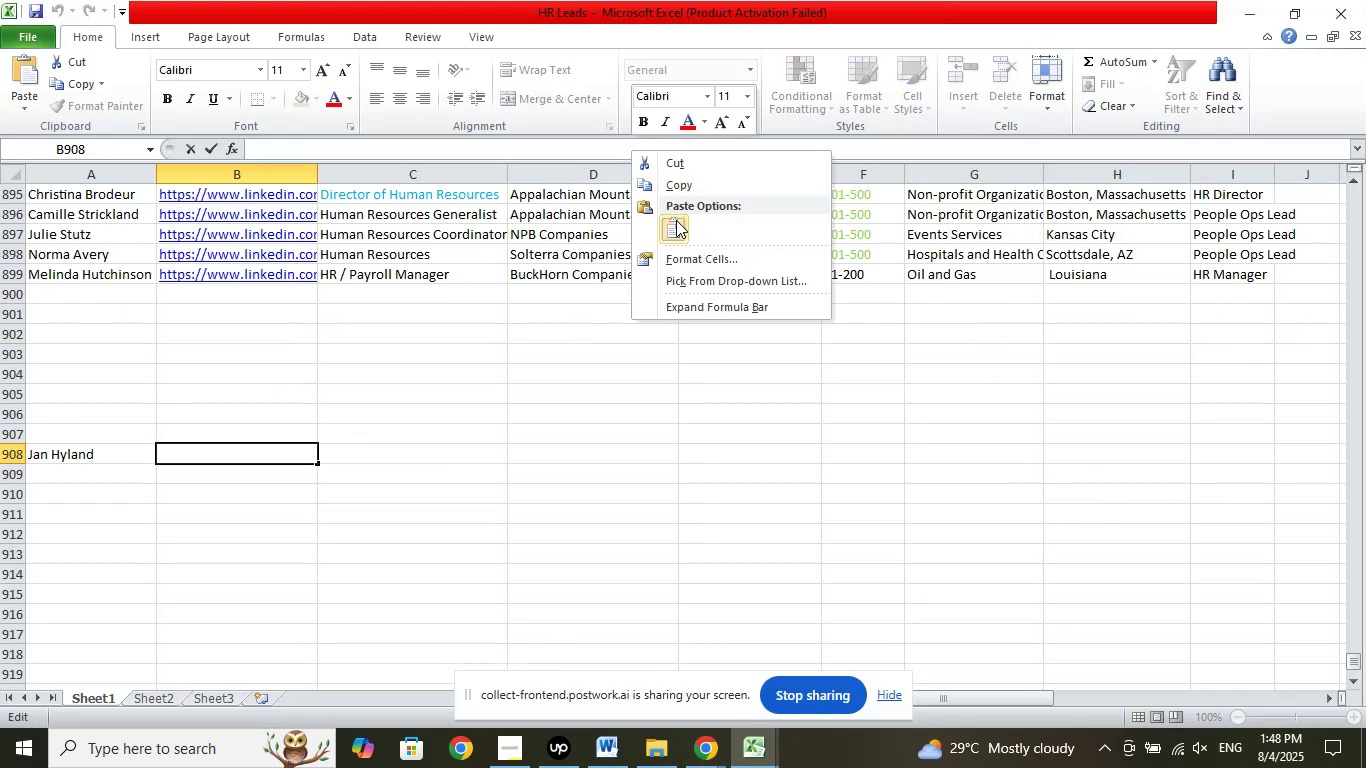 
left_click([676, 220])
 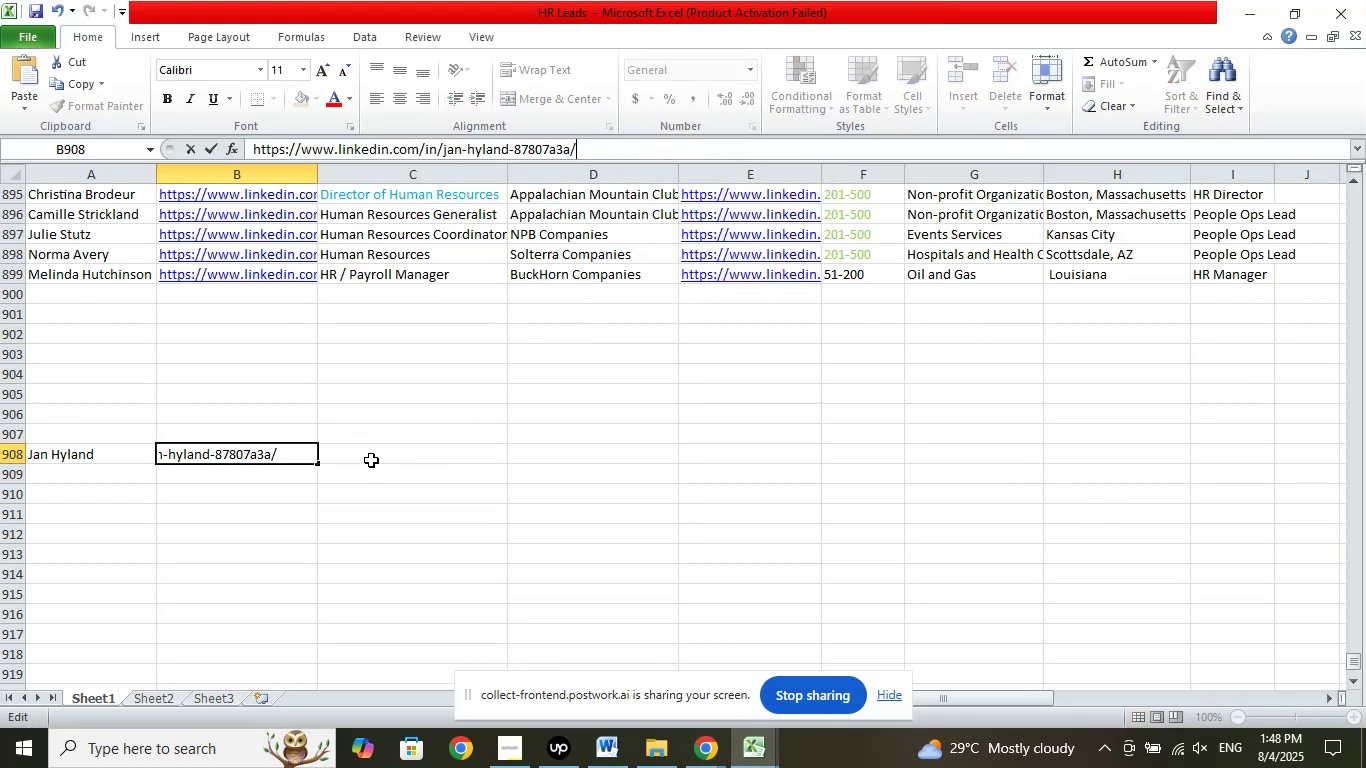 
left_click([372, 459])
 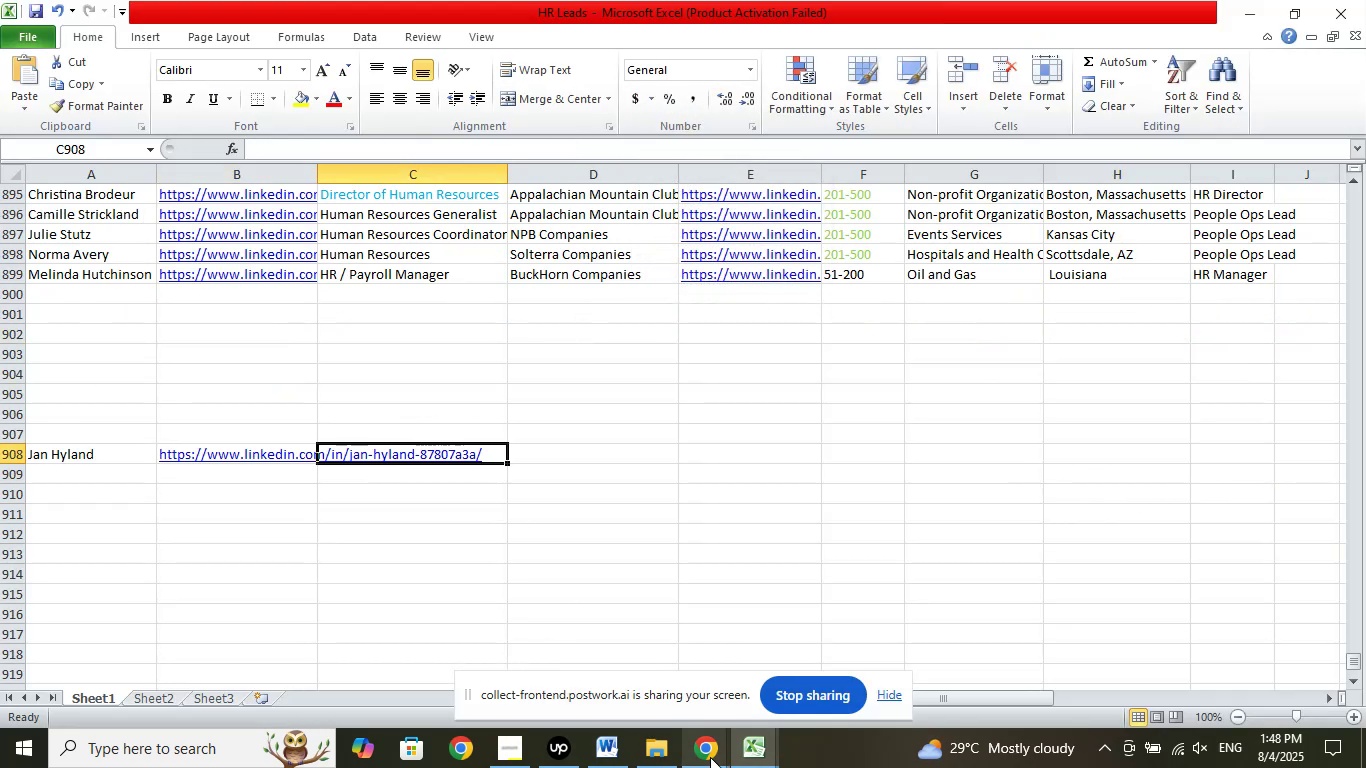 
left_click([708, 753])
 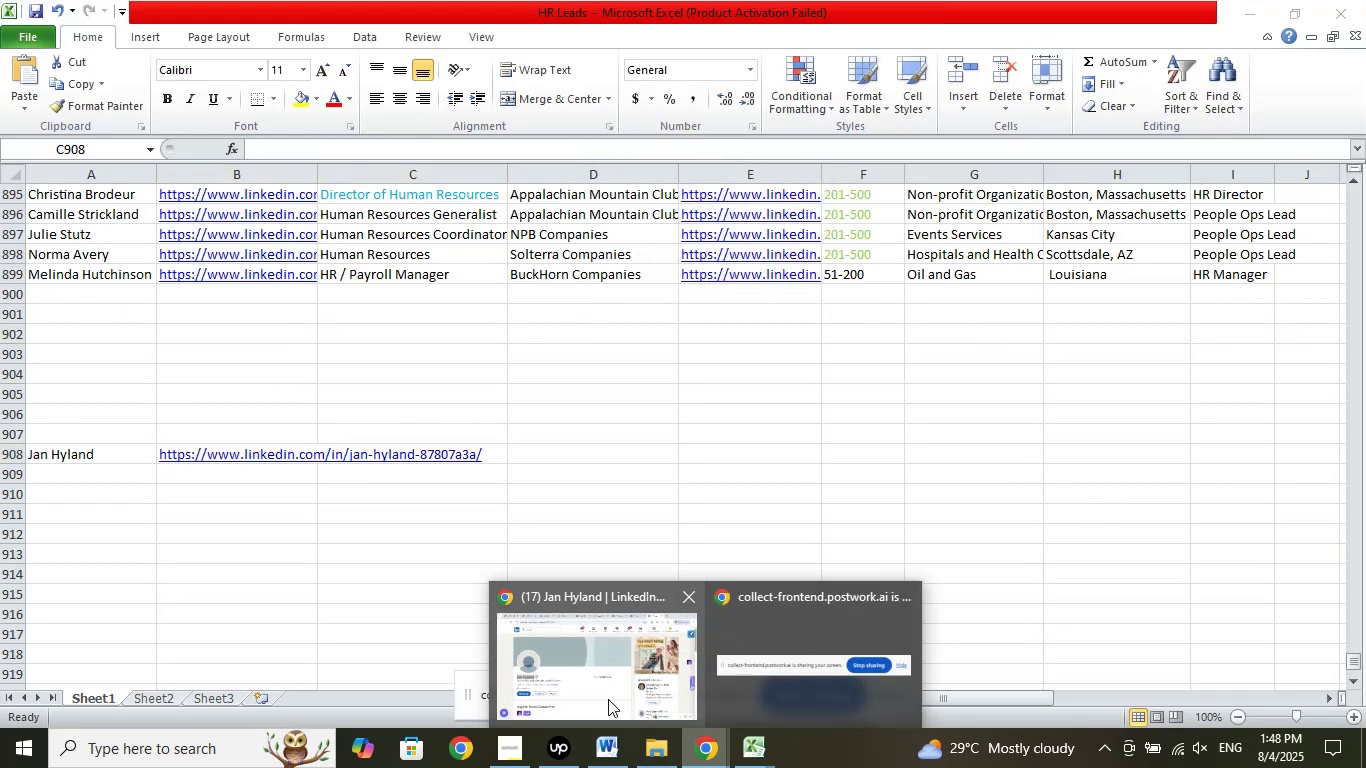 
left_click([608, 699])
 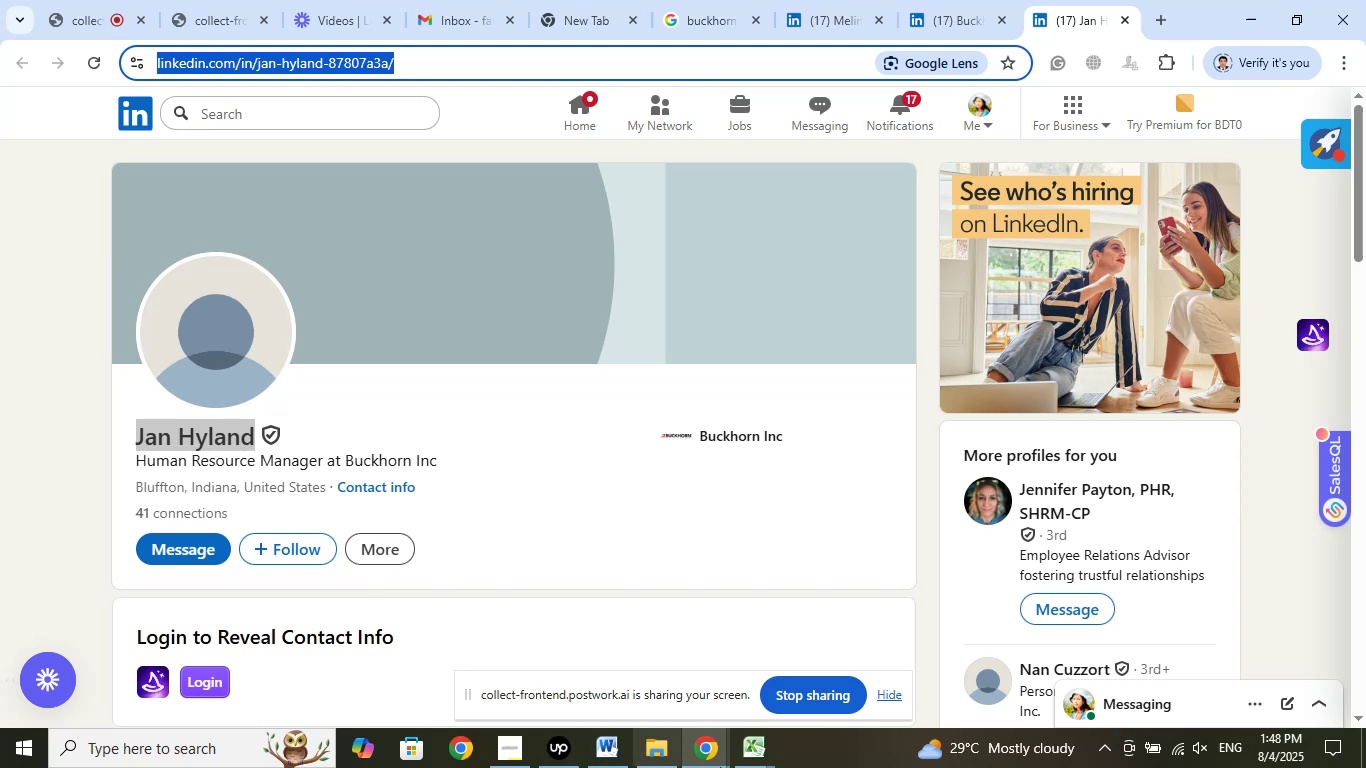 
left_click([748, 751])
 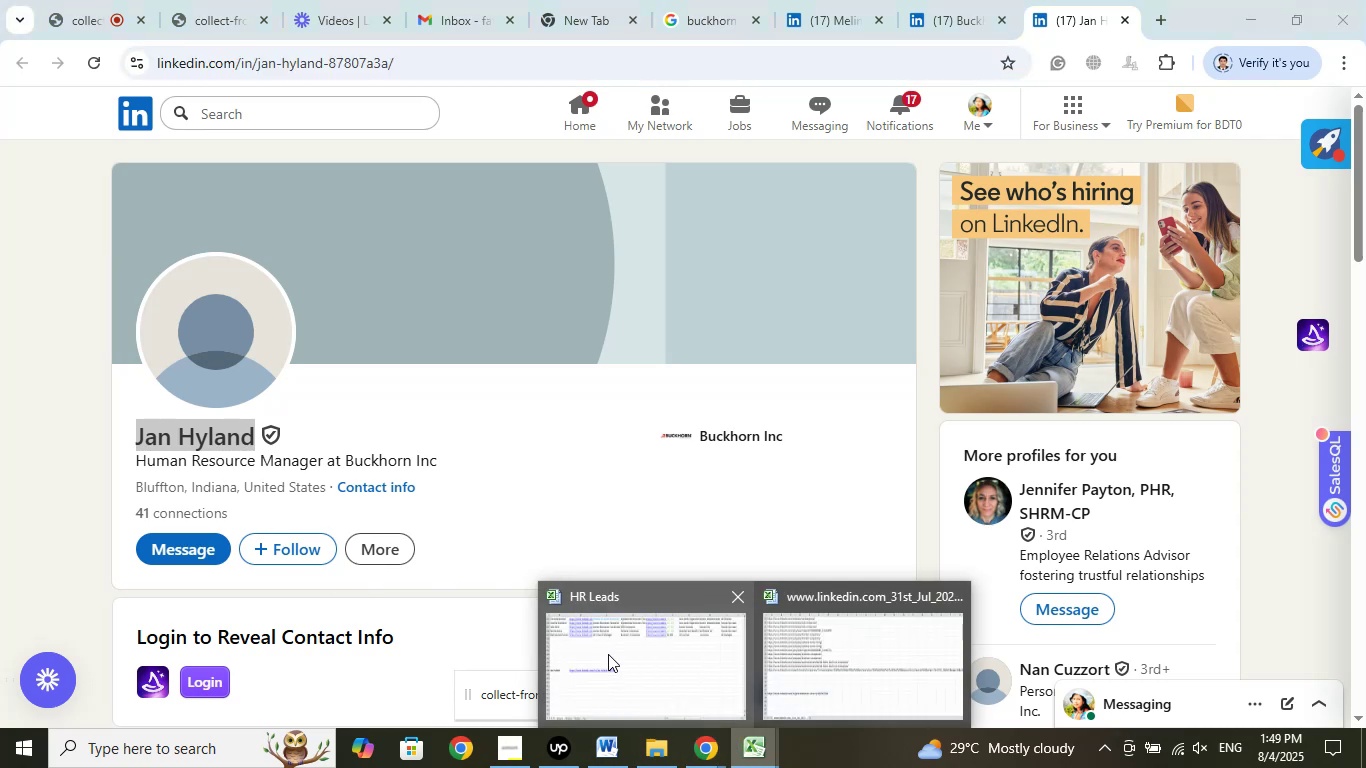 
left_click([608, 653])
 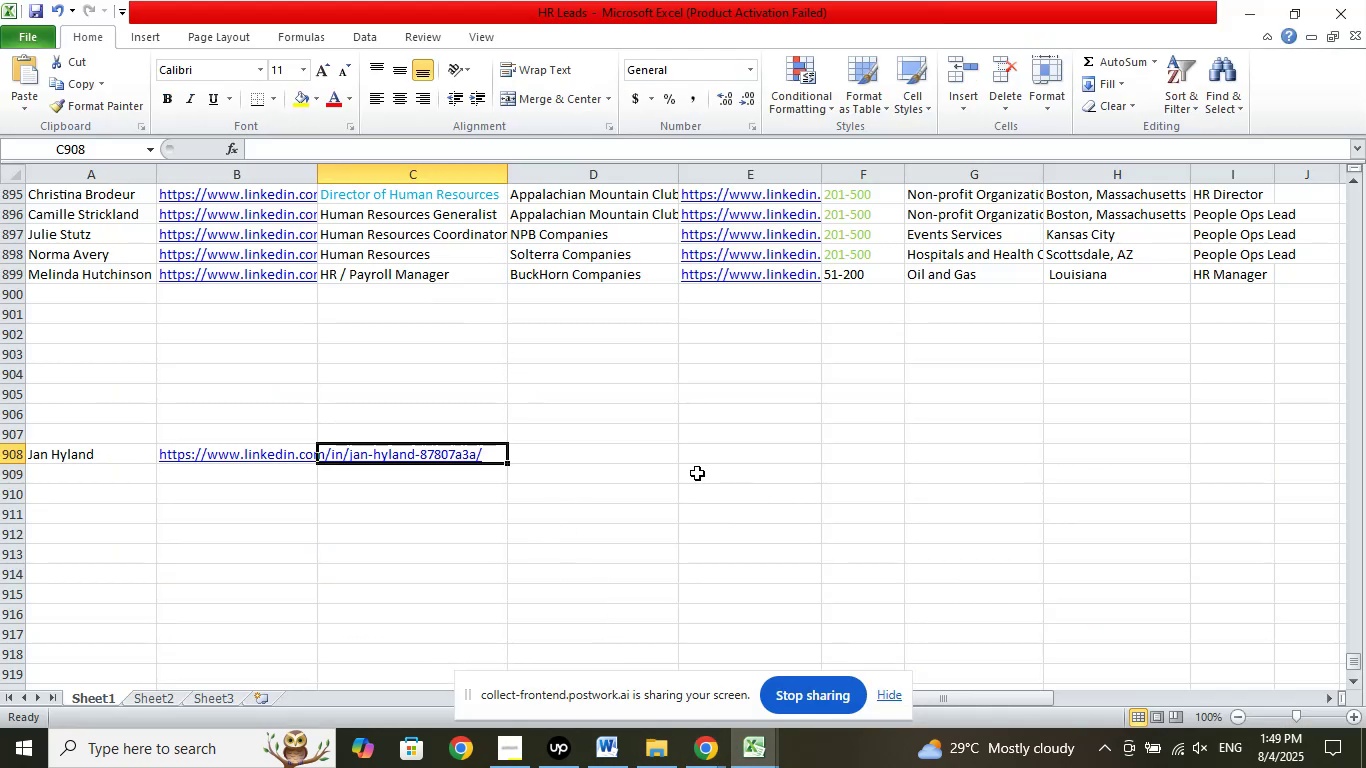 
scroll: coordinate [531, 488], scroll_direction: up, amount: 2.0
 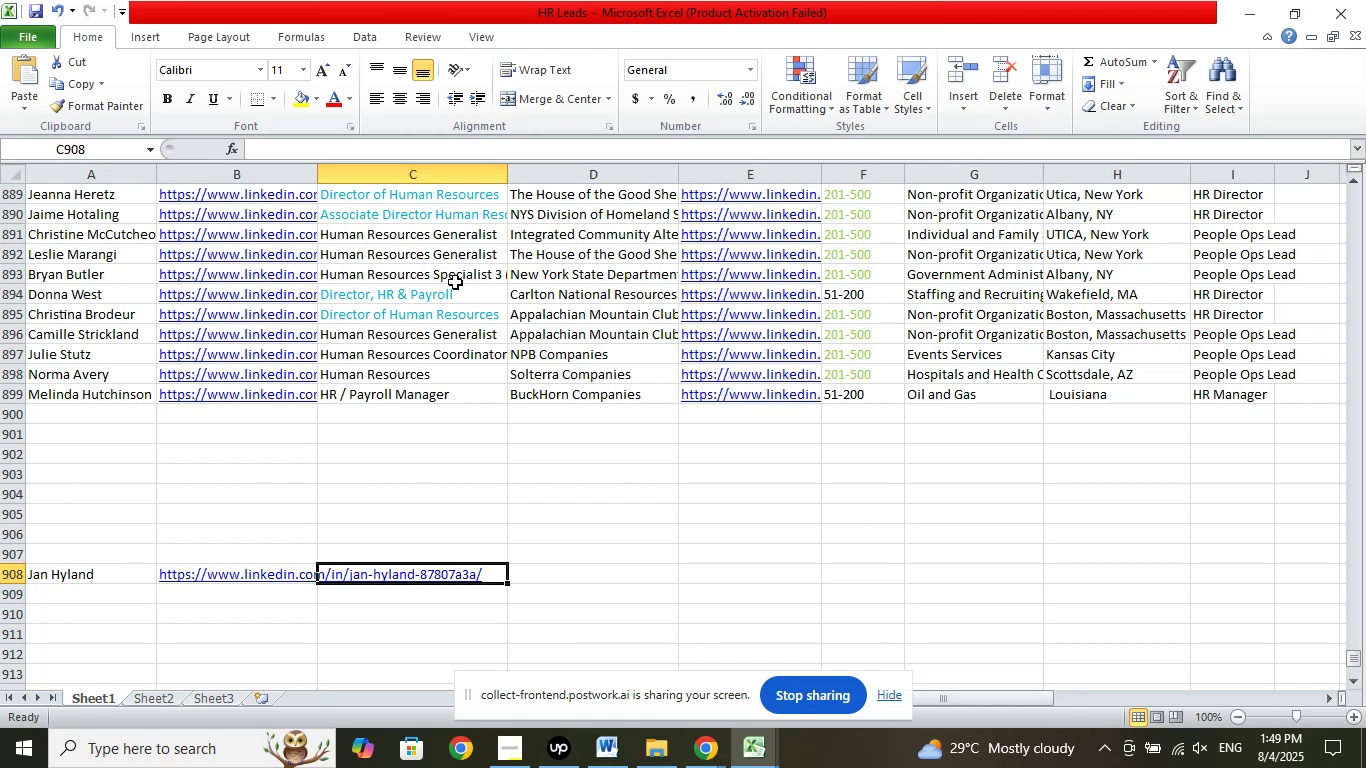 
wait(6.18)
 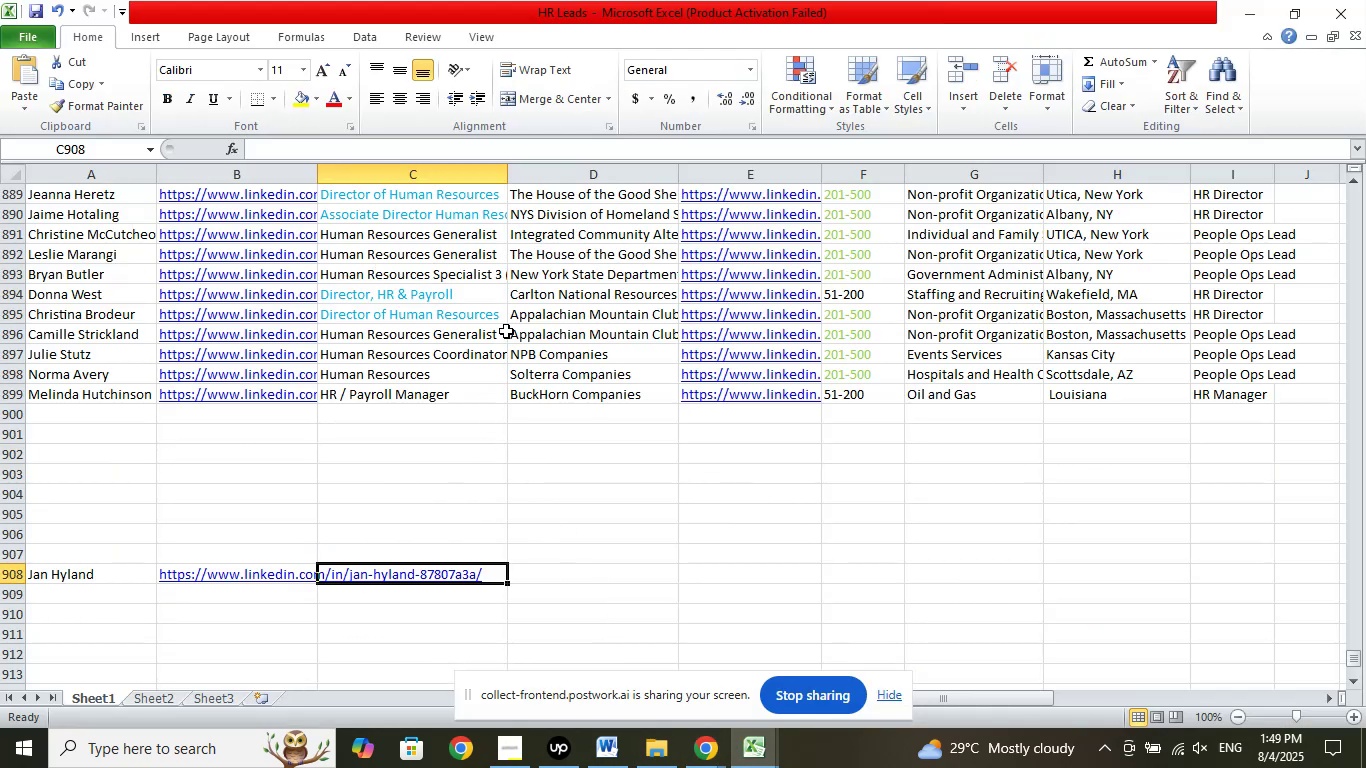 
scroll: coordinate [452, 463], scroll_direction: up, amount: 2.0
 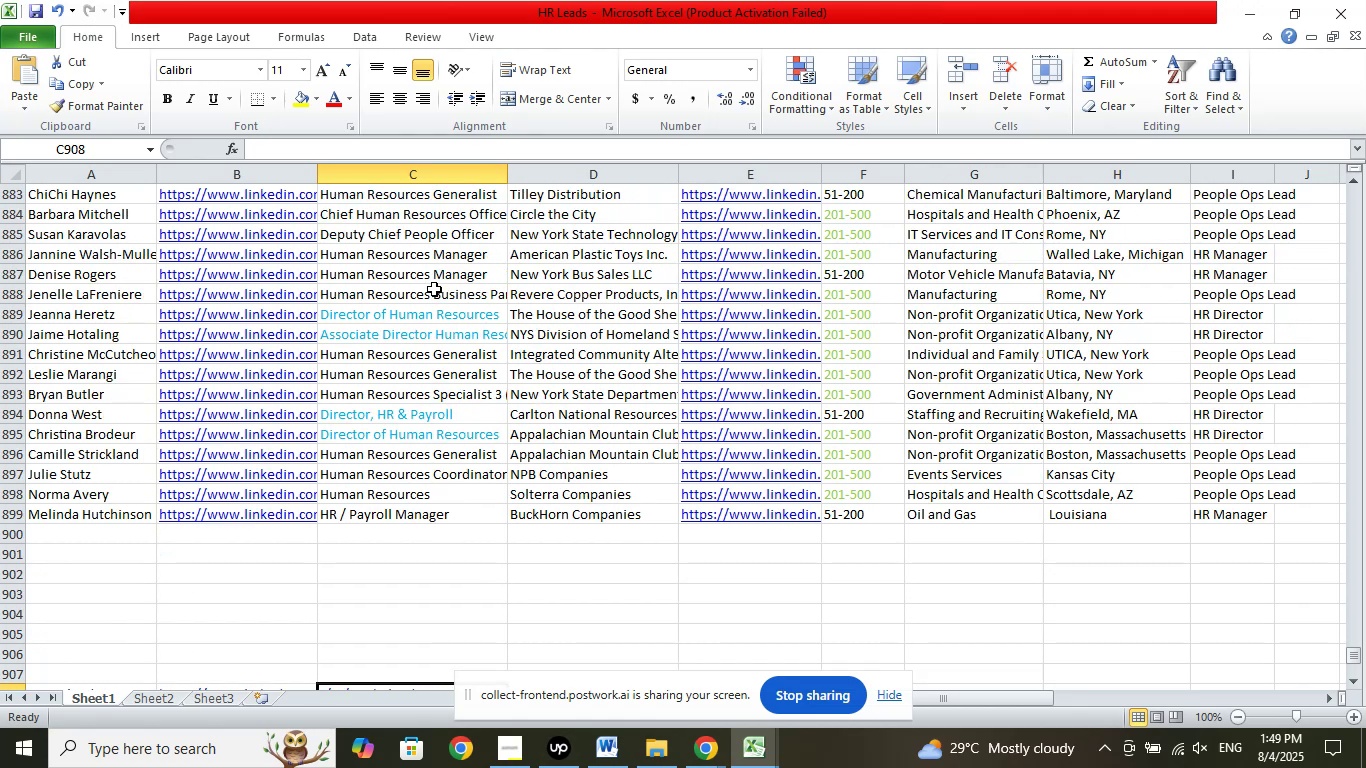 
left_click([437, 279])
 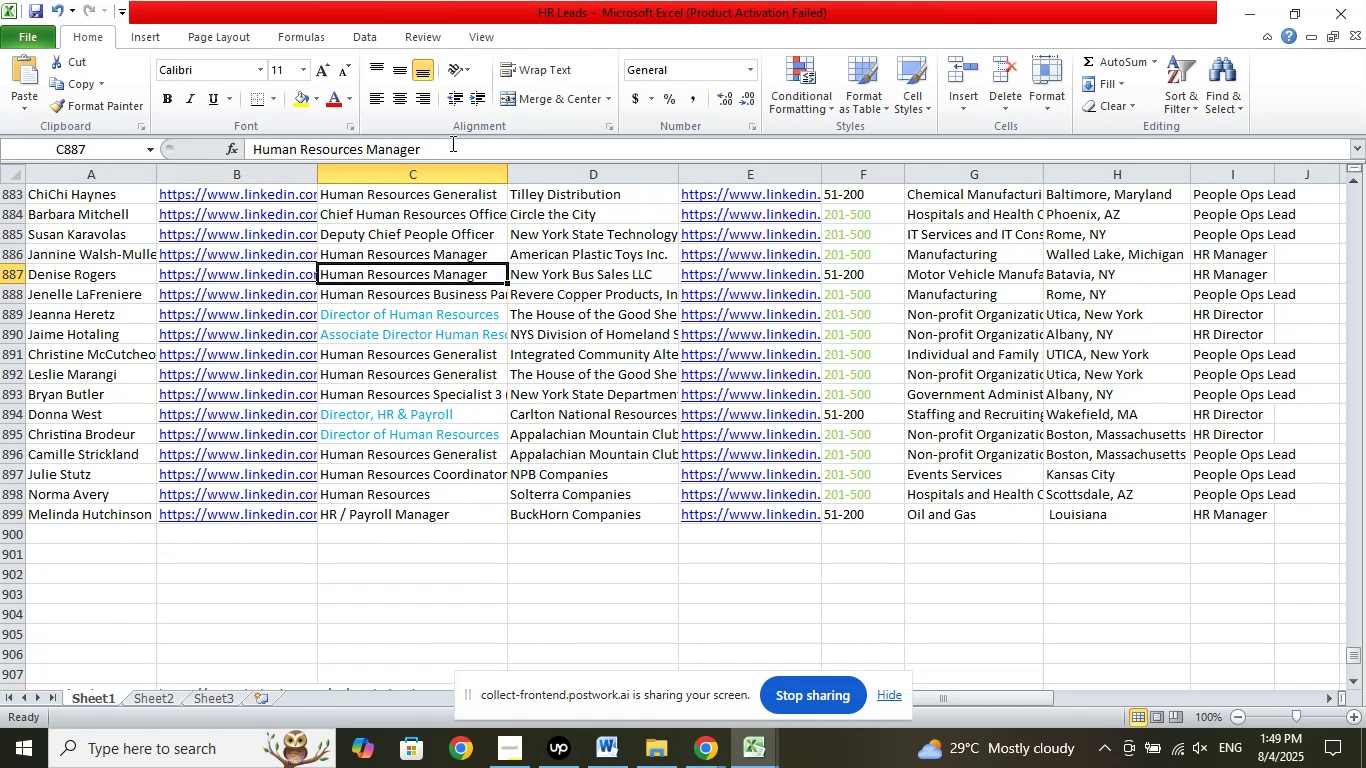 
left_click_drag(start_coordinate=[451, 143], to_coordinate=[198, 150])
 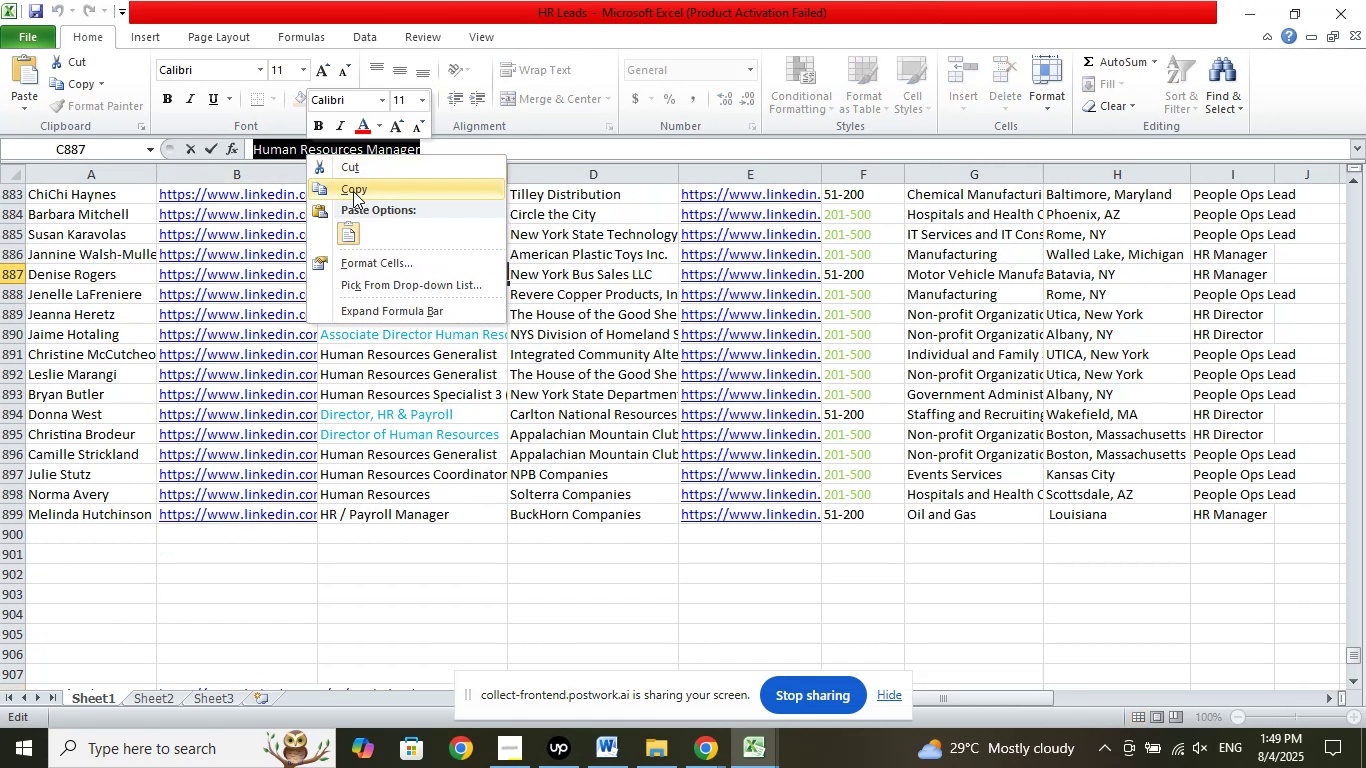 
left_click([355, 191])
 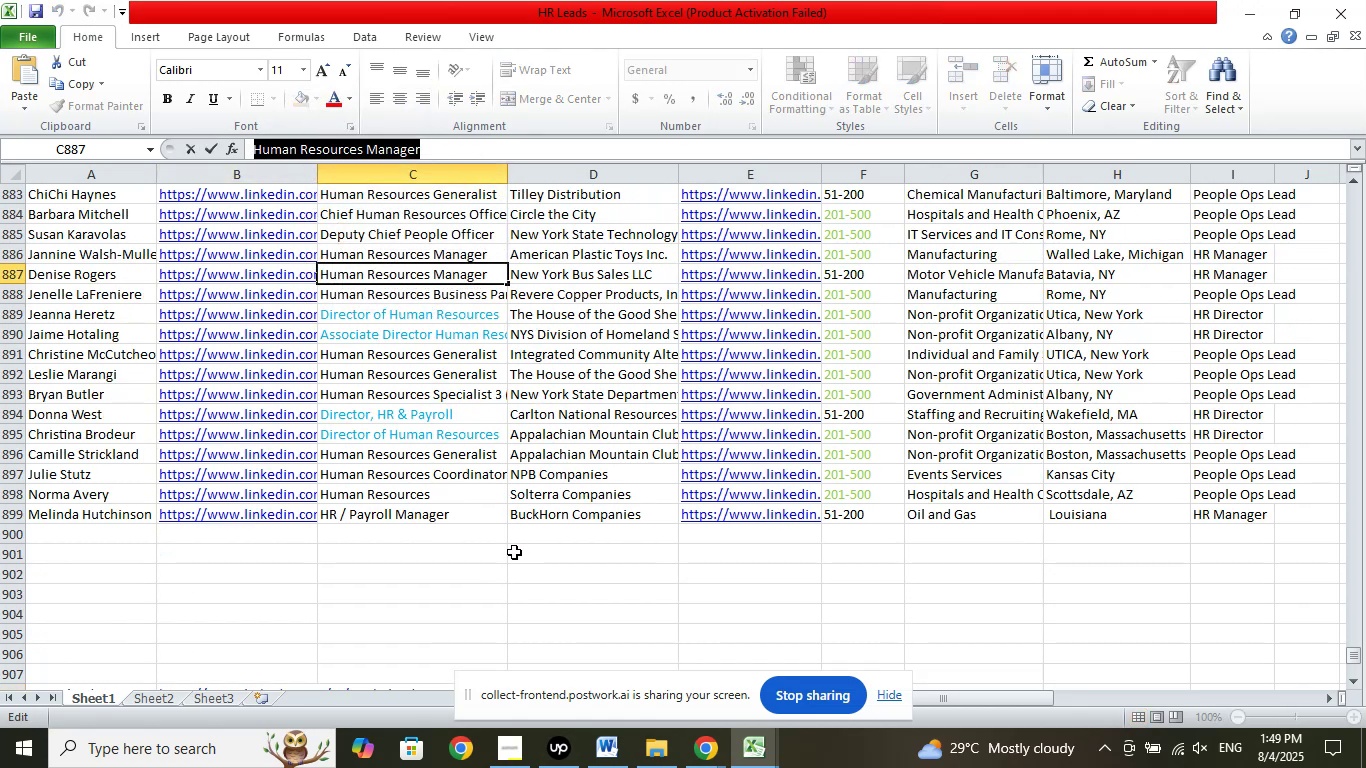 
left_click([437, 564])
 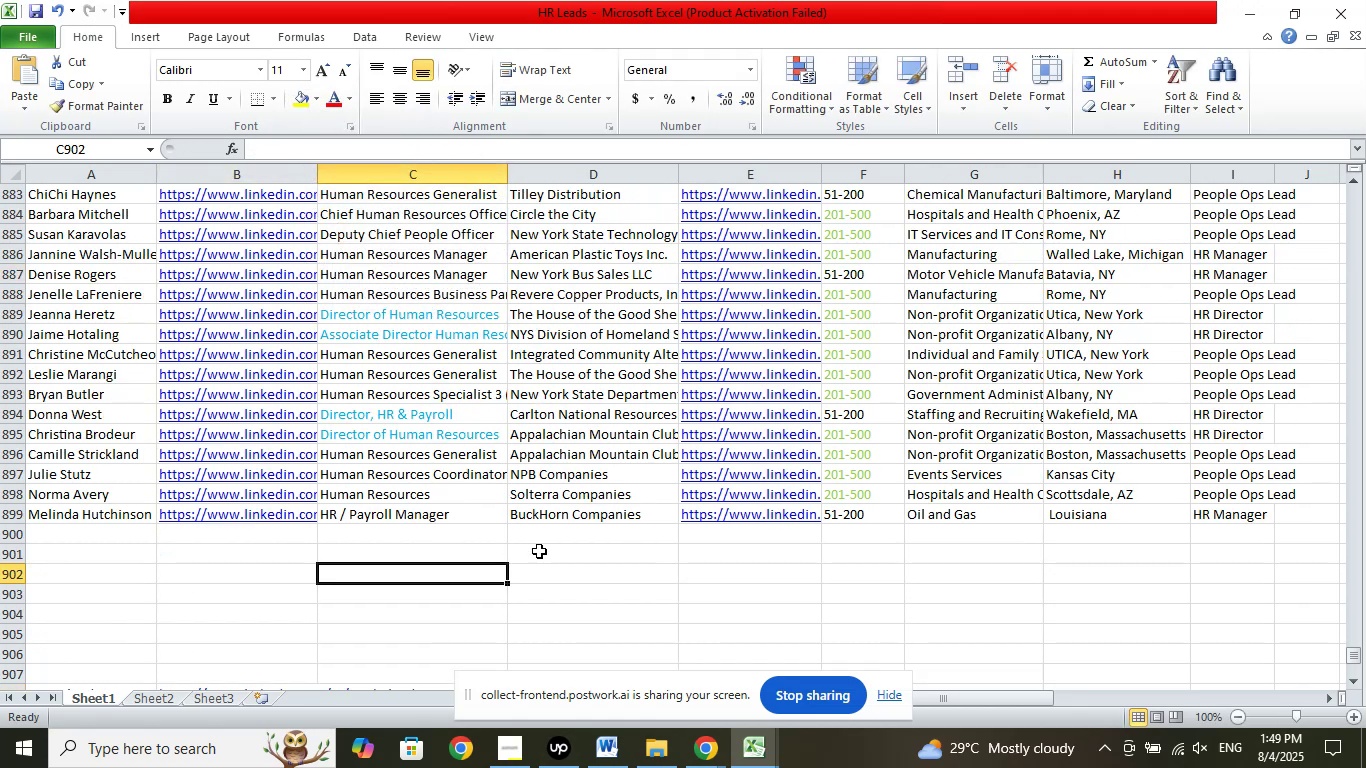 
scroll: coordinate [564, 544], scroll_direction: down, amount: 3.0
 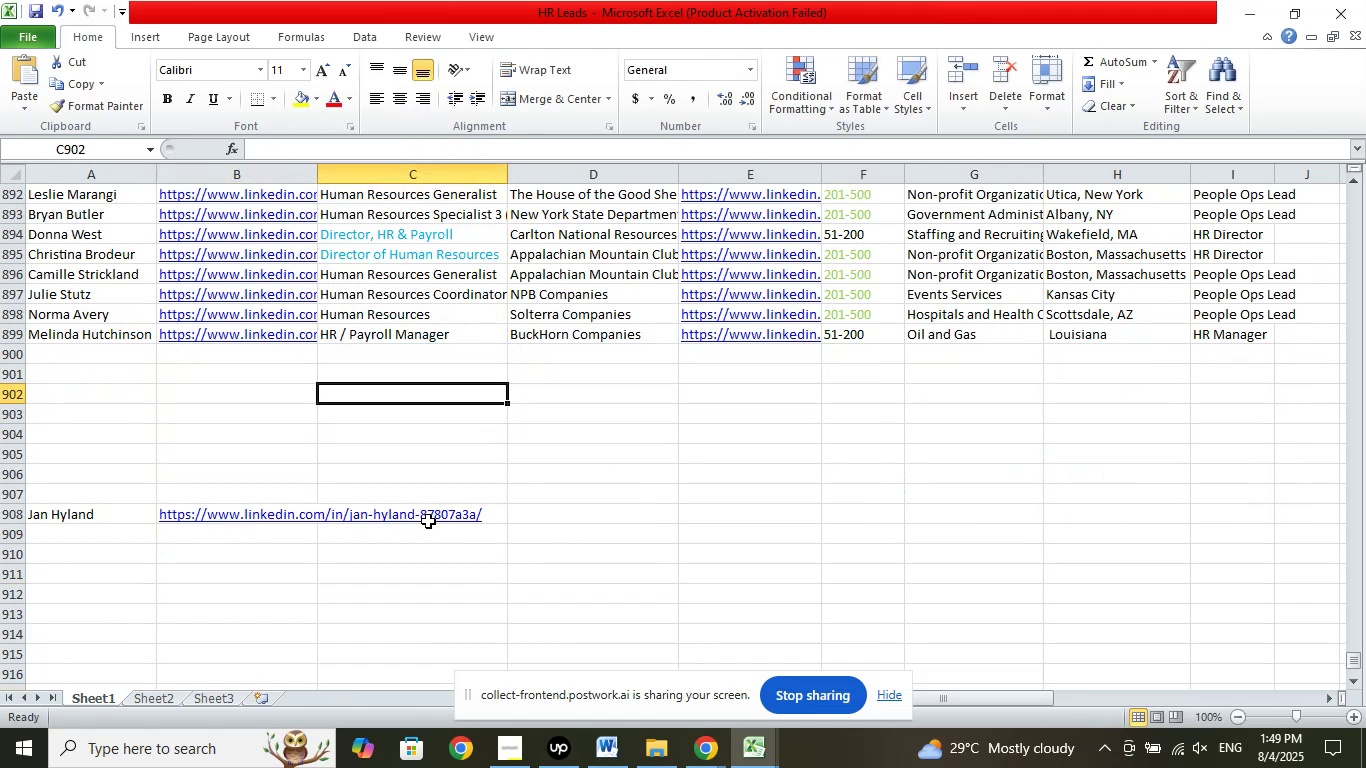 
left_click([426, 509])
 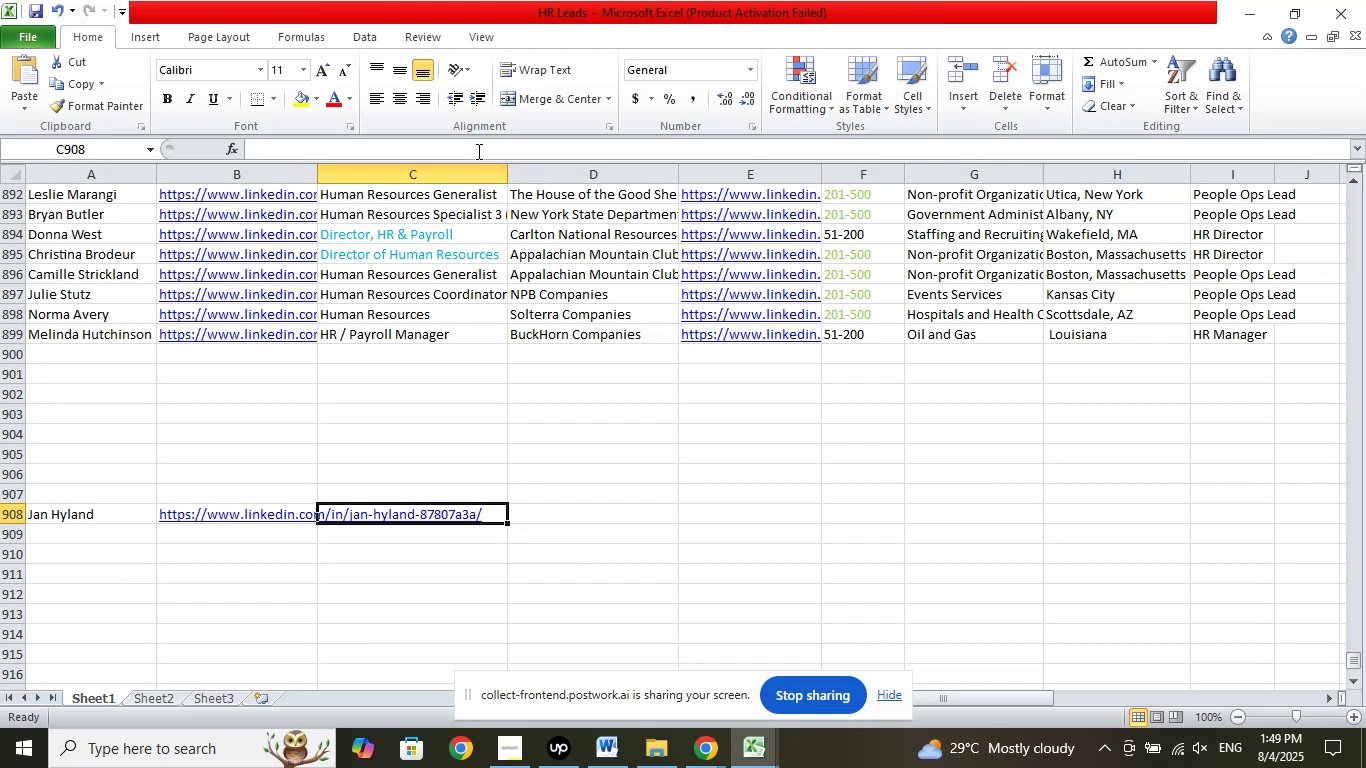 
left_click([477, 153])
 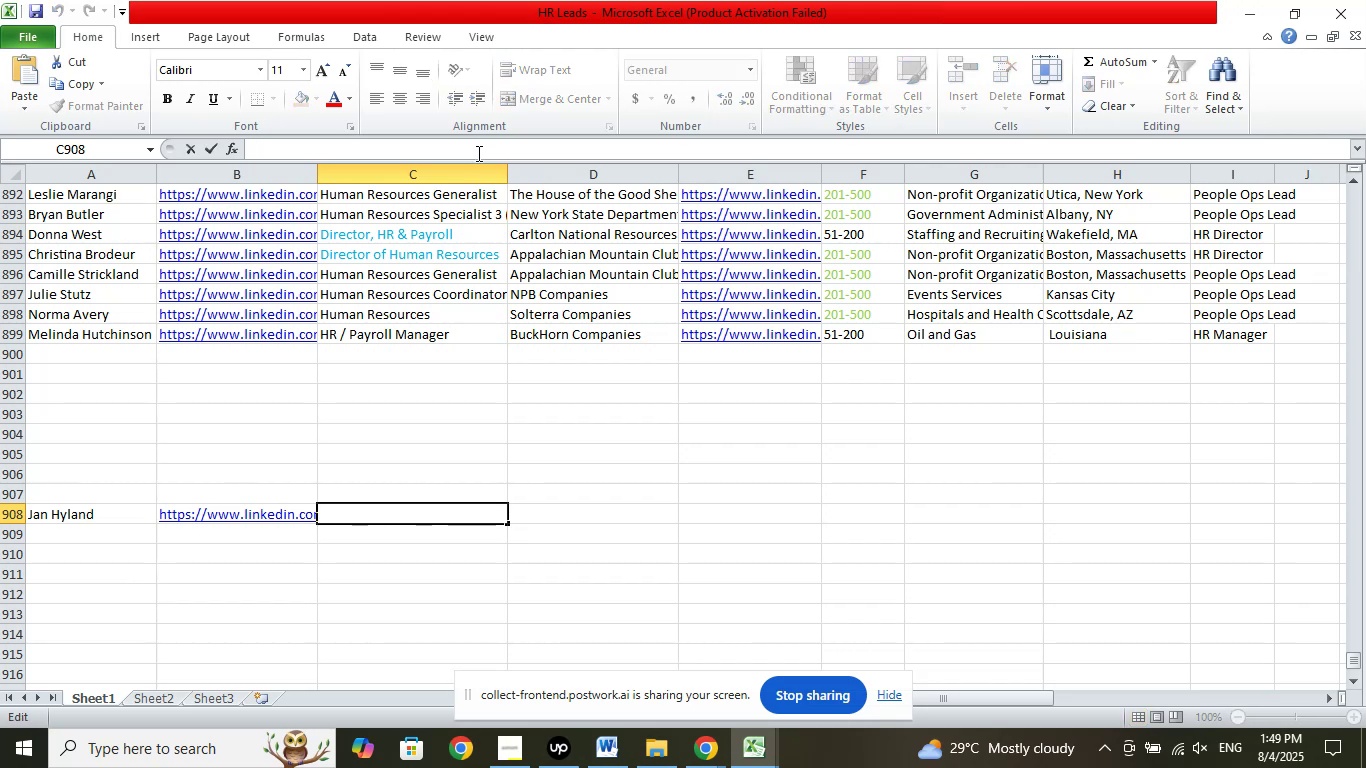 
right_click([520, 254])
 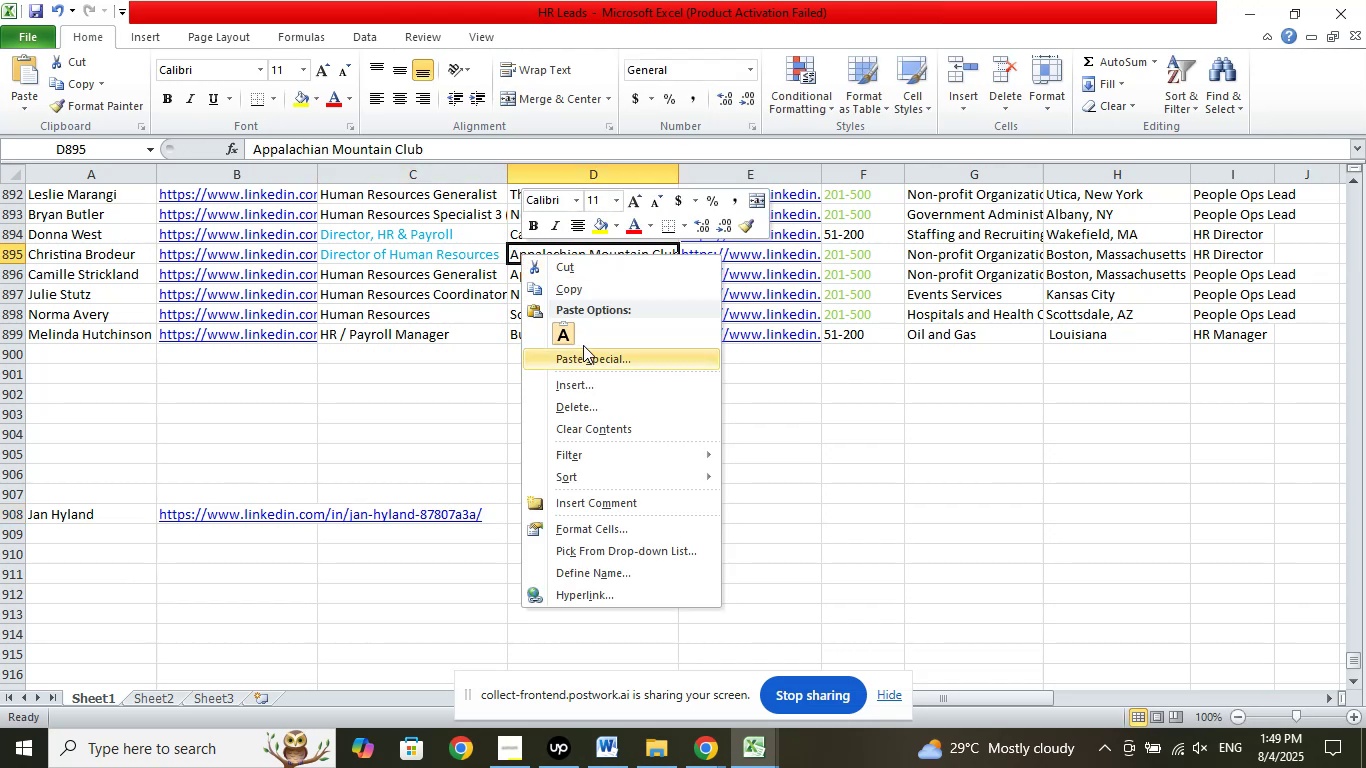 
left_click([562, 336])
 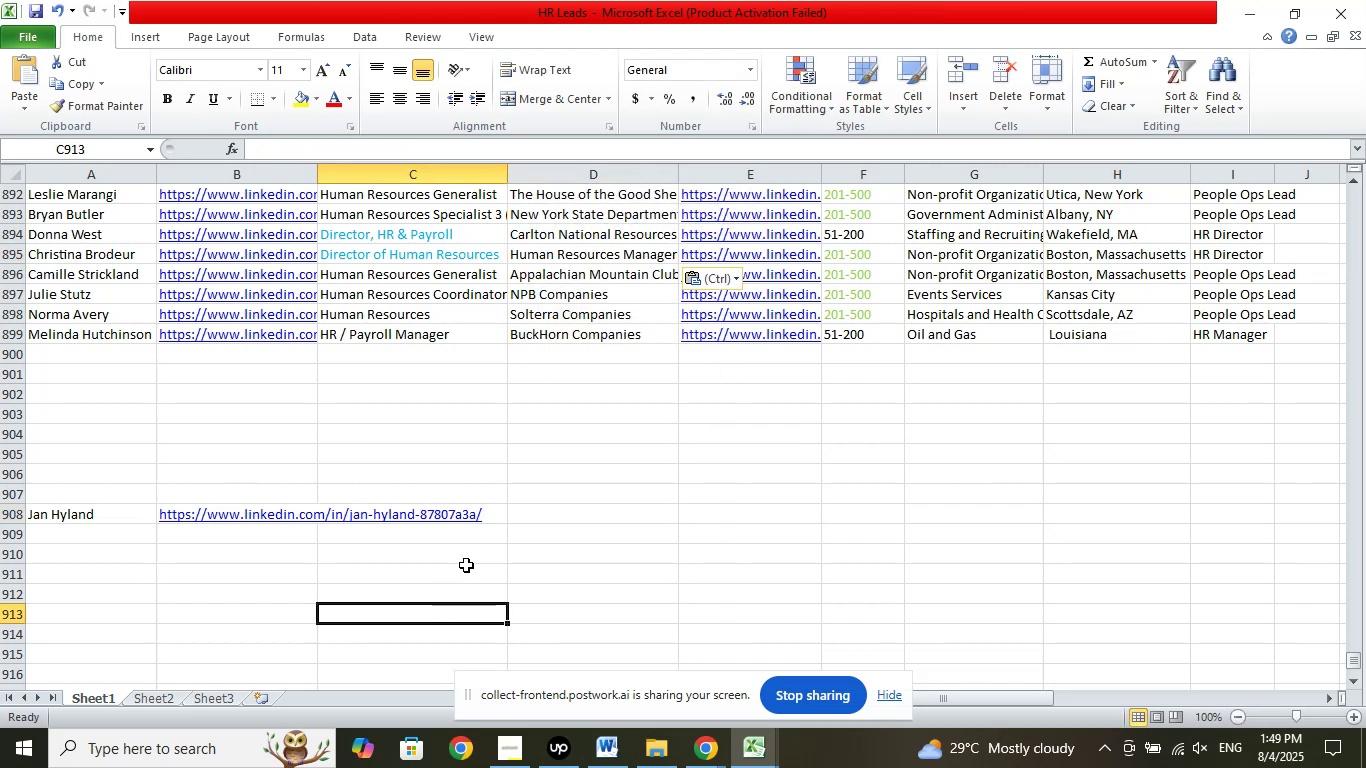 
left_click([434, 516])
 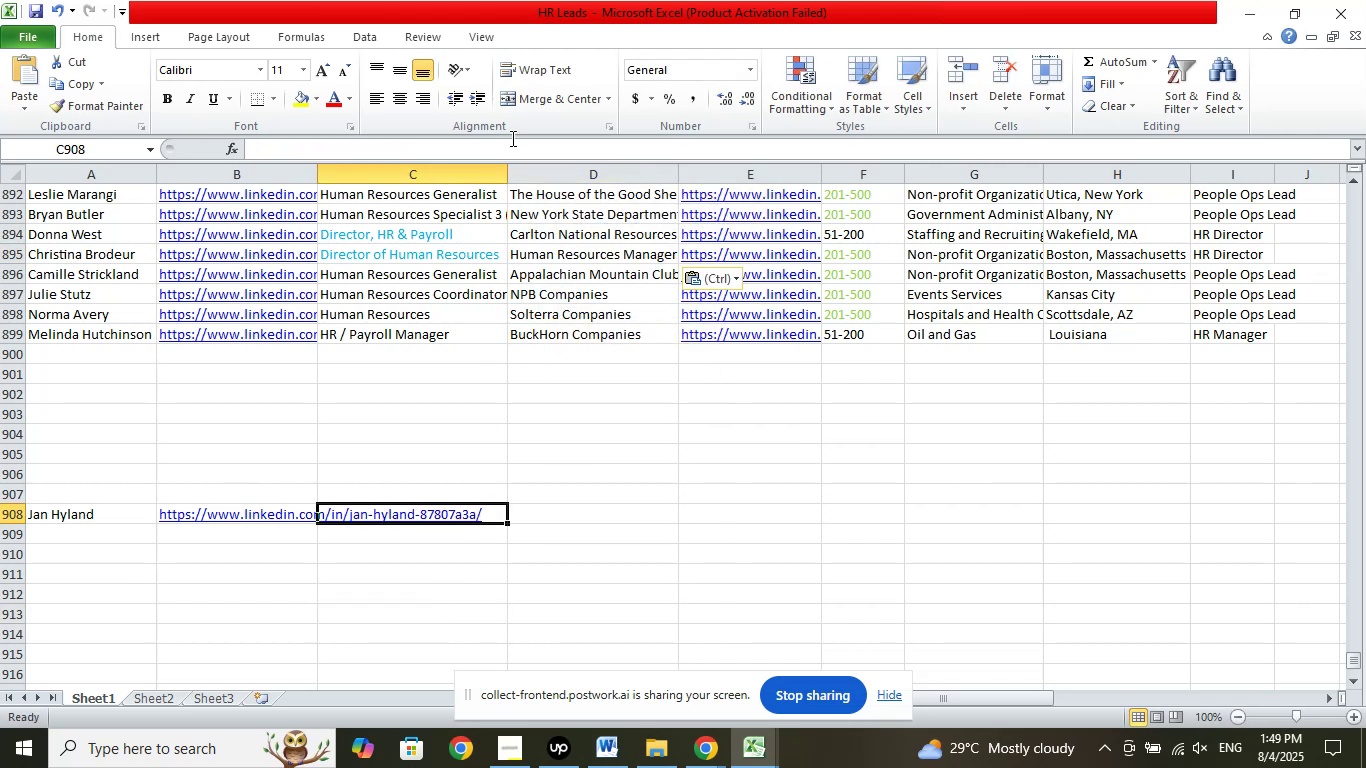 
left_click([511, 146])
 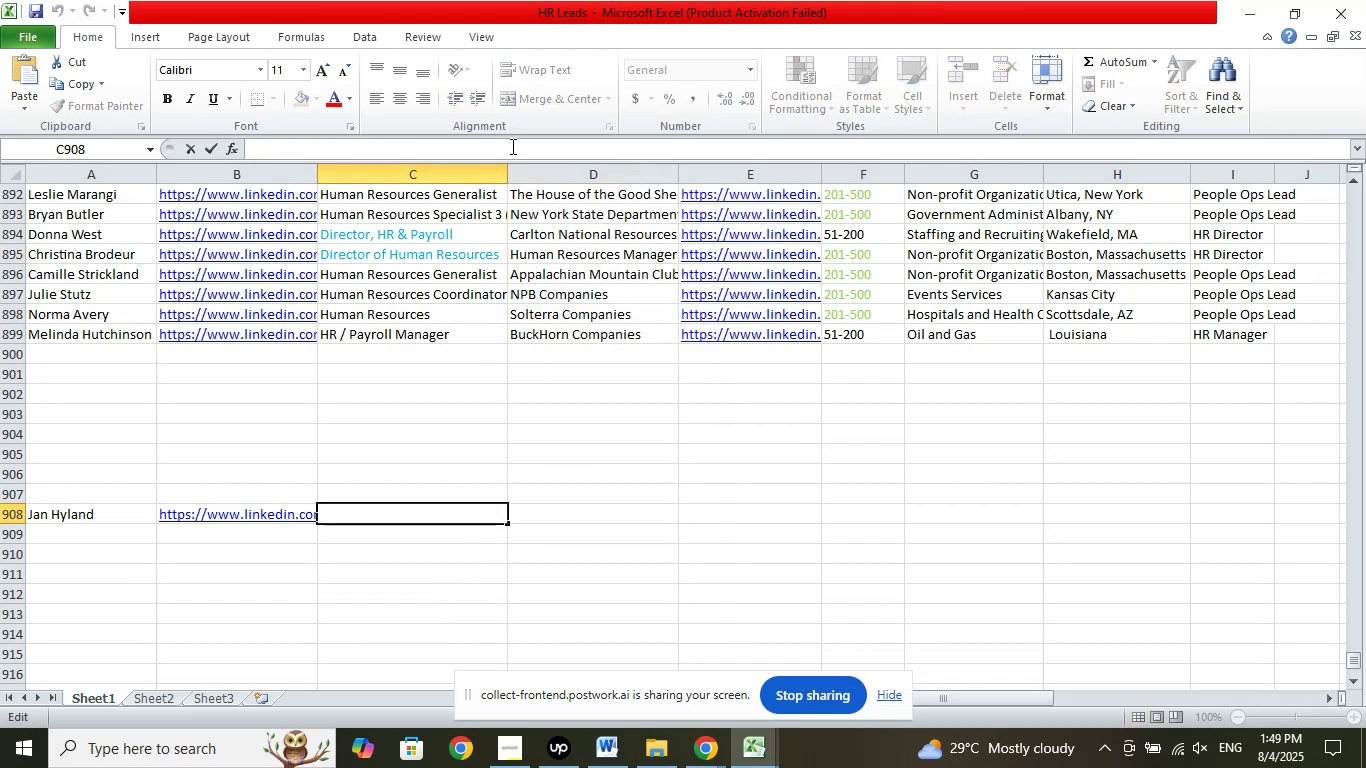 
right_click([511, 146])
 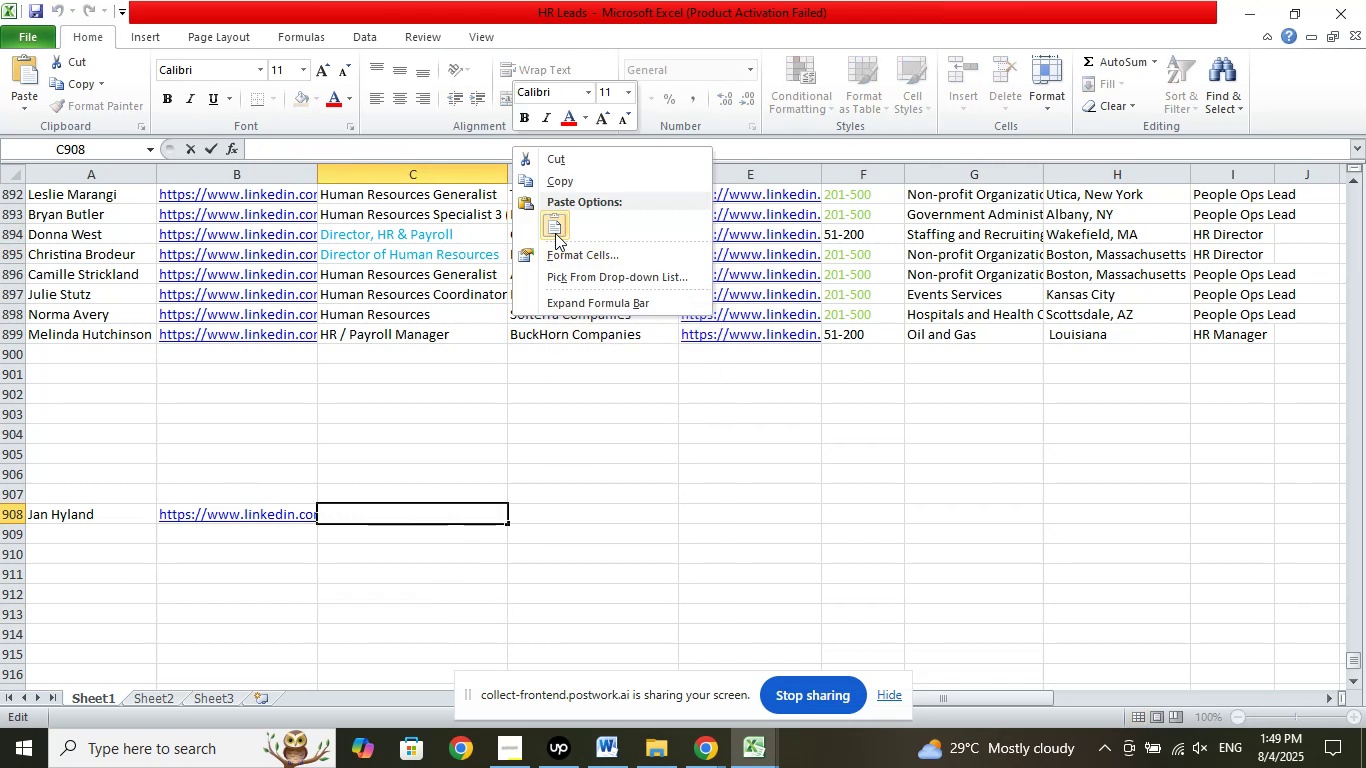 
left_click([555, 232])
 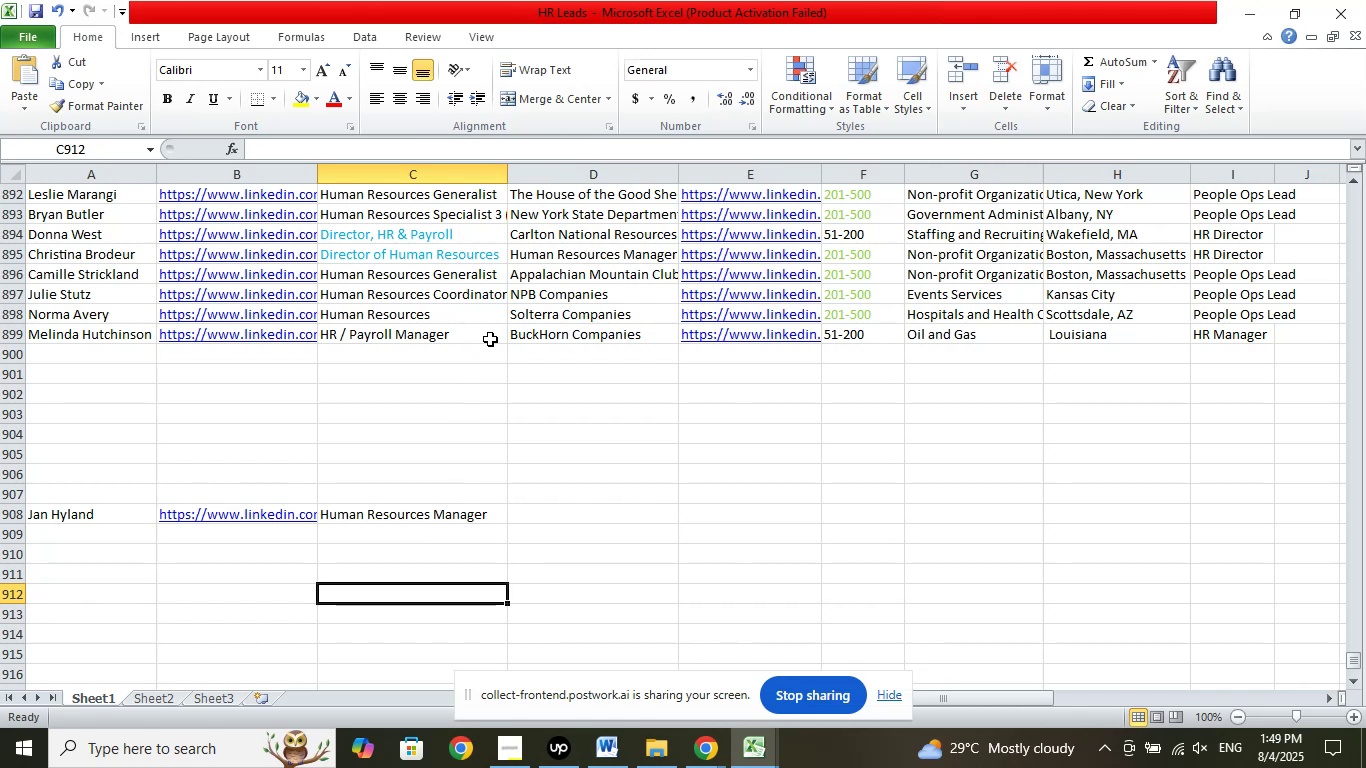 
wait(5.66)
 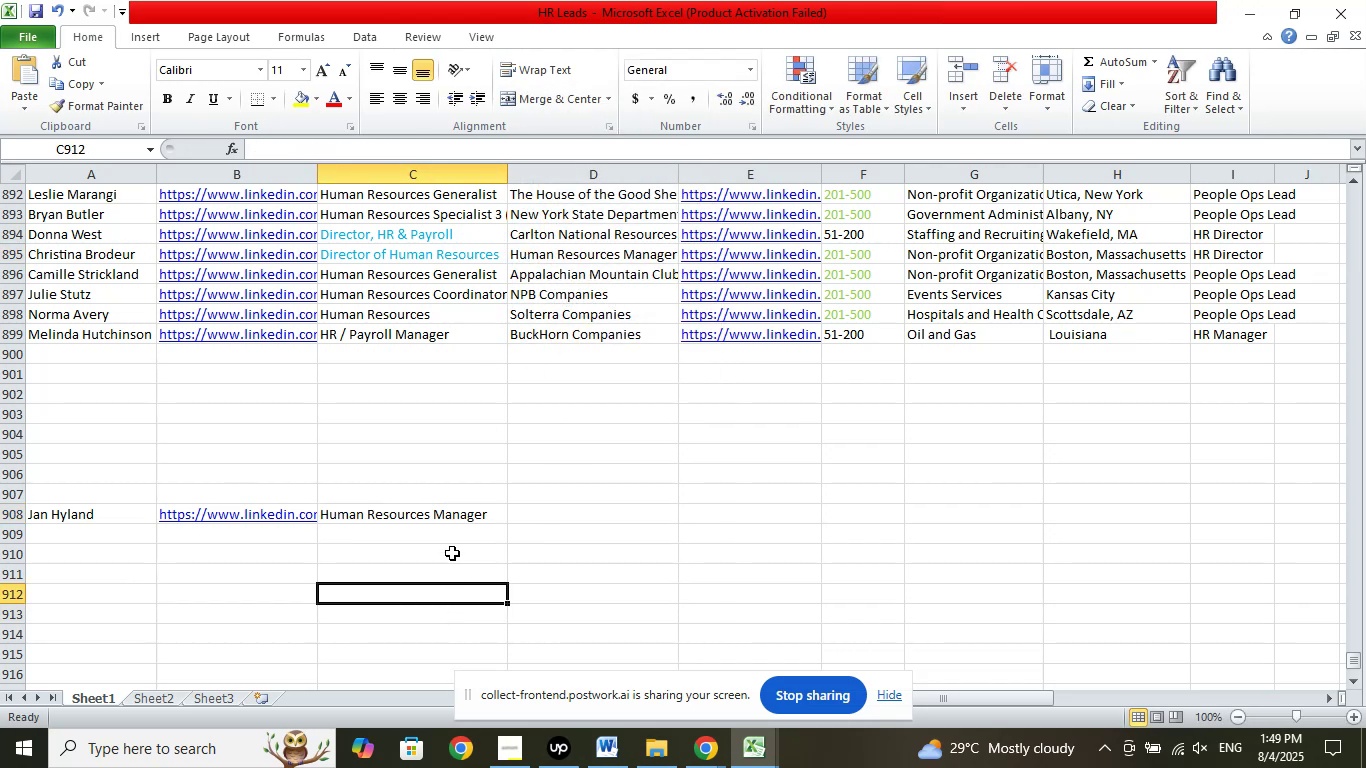 
scroll: coordinate [499, 428], scroll_direction: up, amount: 1.0
 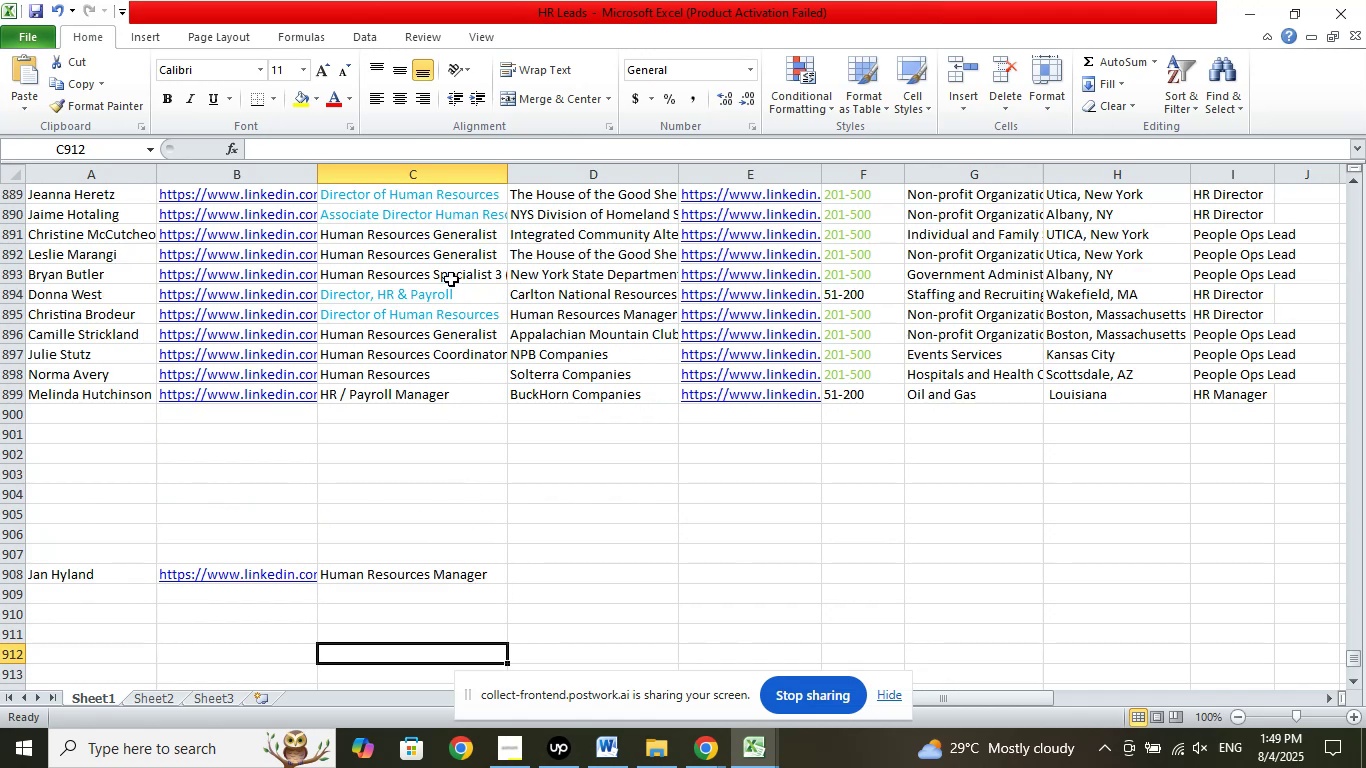 
left_click([452, 277])
 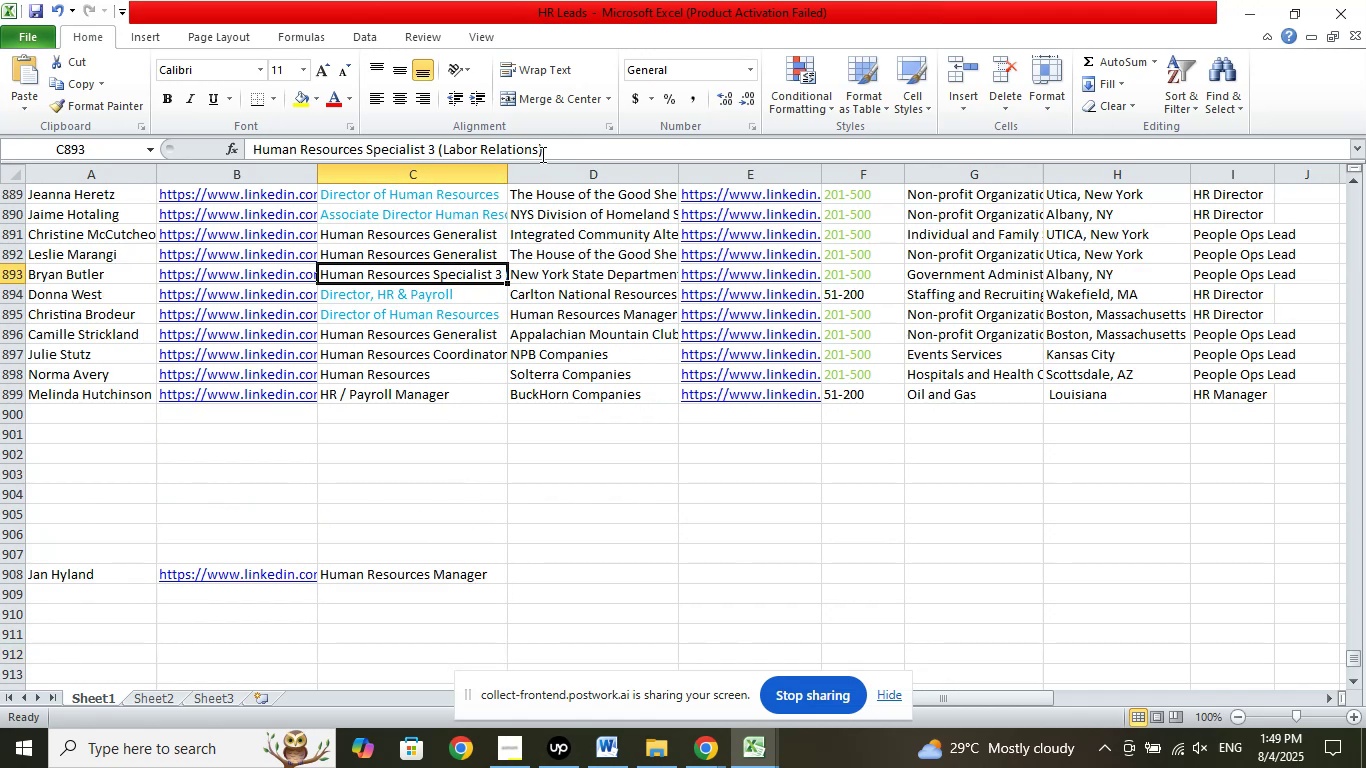 
left_click_drag(start_coordinate=[576, 153], to_coordinate=[248, 149])
 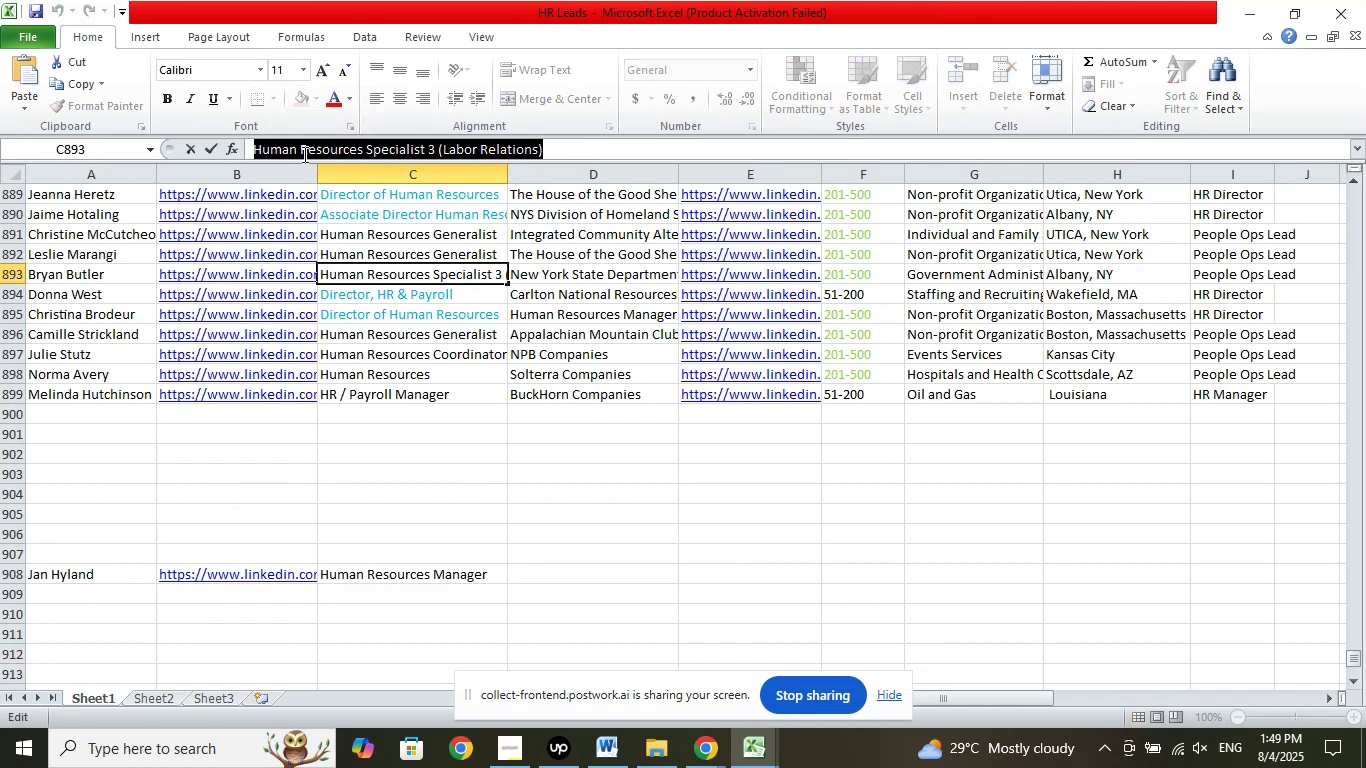 
right_click([303, 154])
 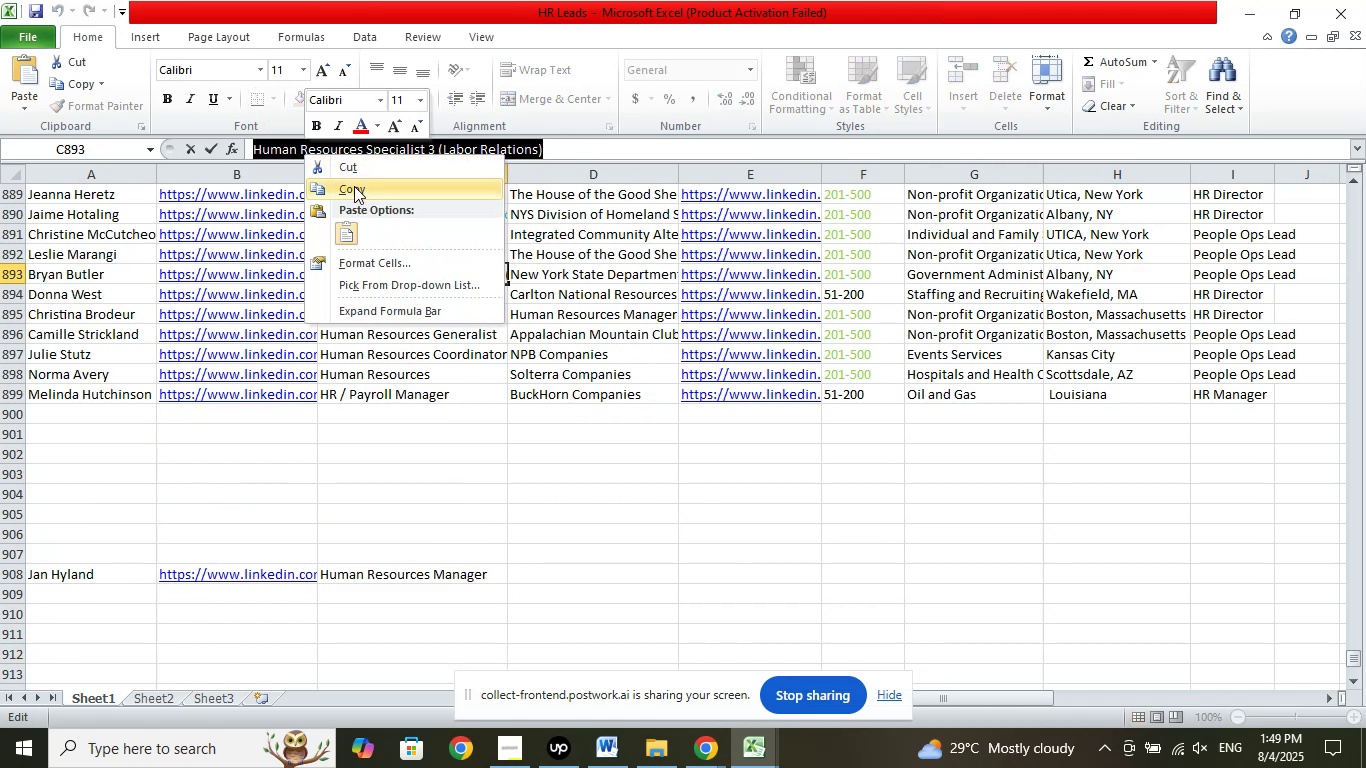 
left_click([354, 186])
 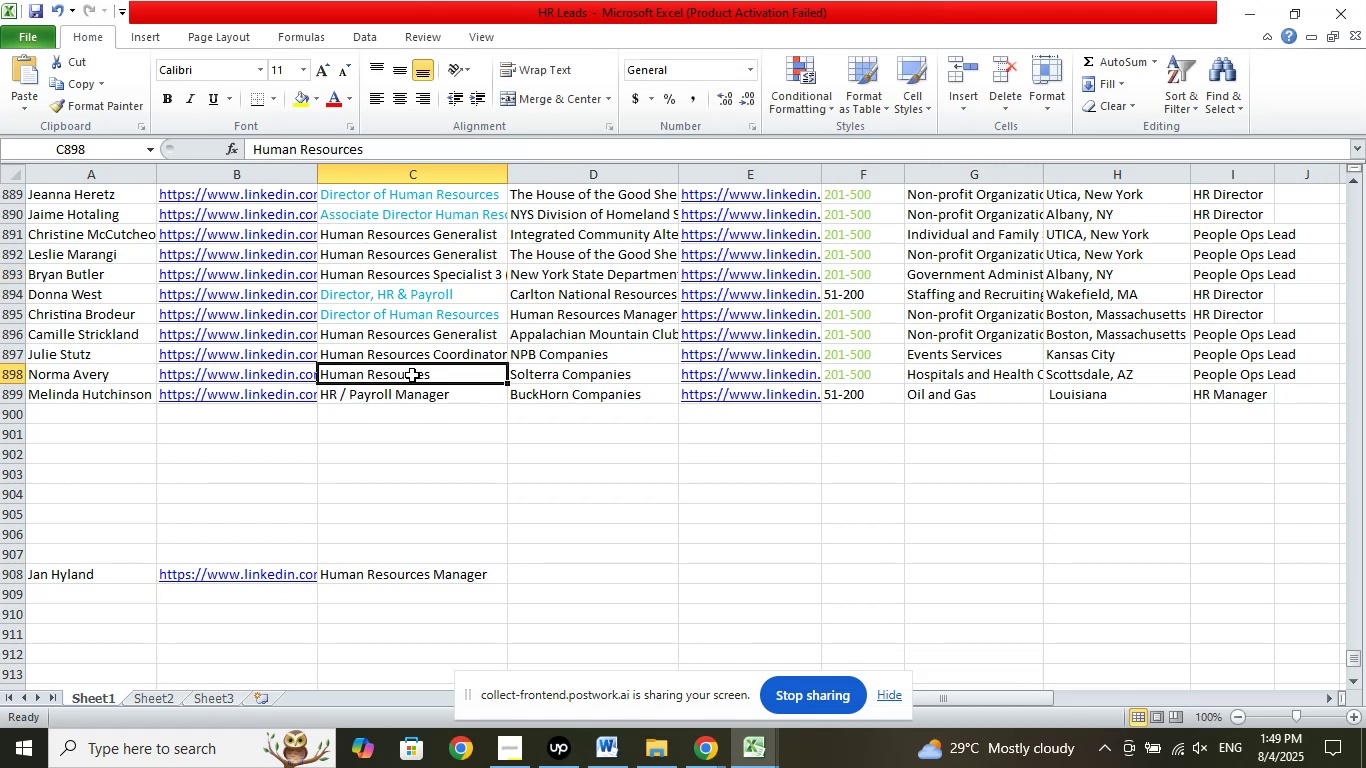 
left_click_drag(start_coordinate=[391, 151], to_coordinate=[196, 154])
 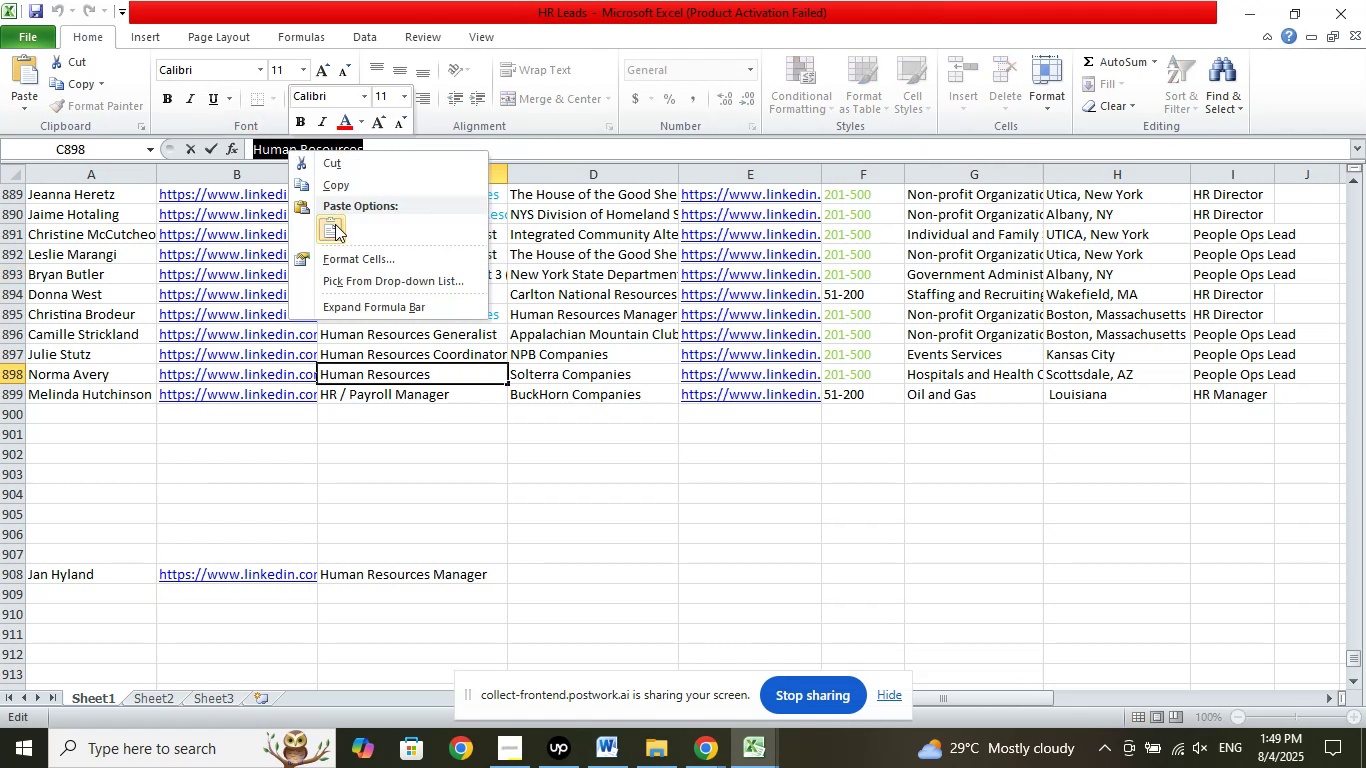 
left_click([335, 224])
 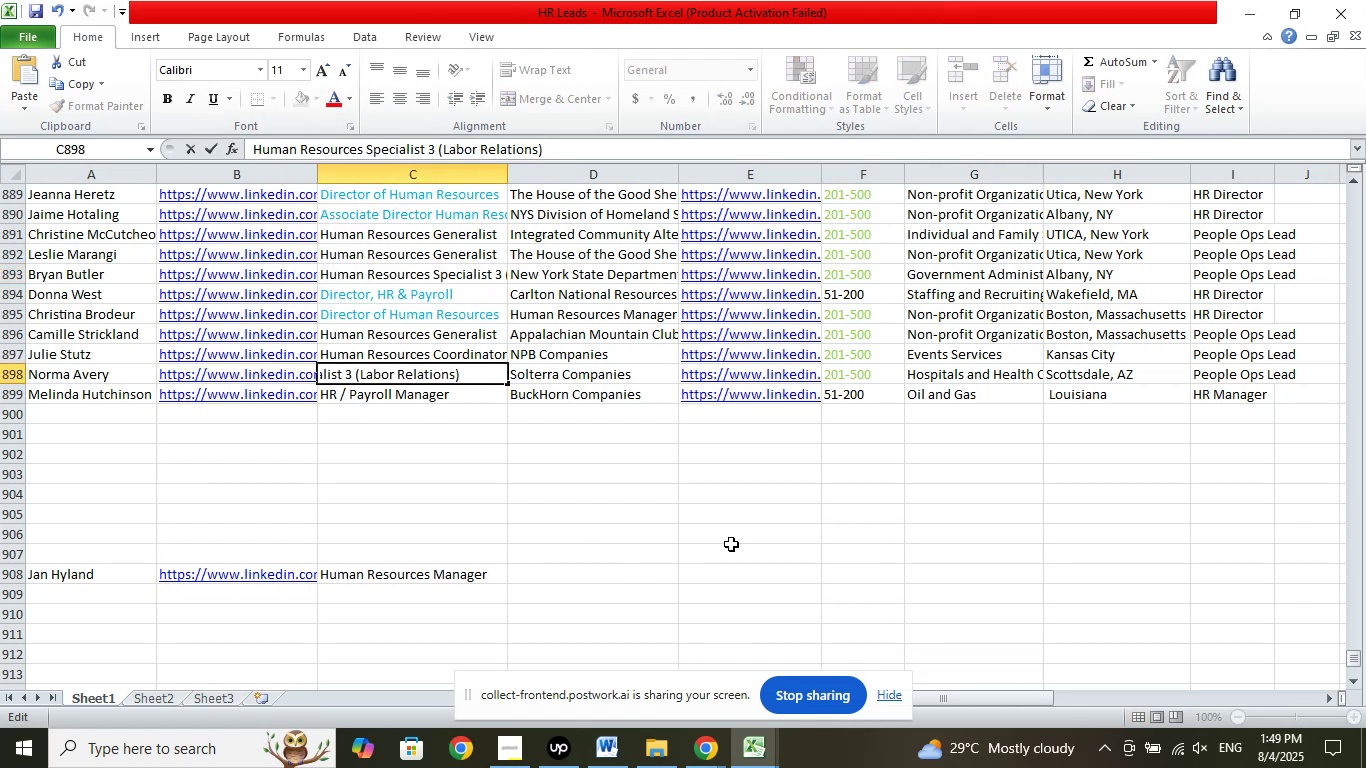 
key(Backspace)
 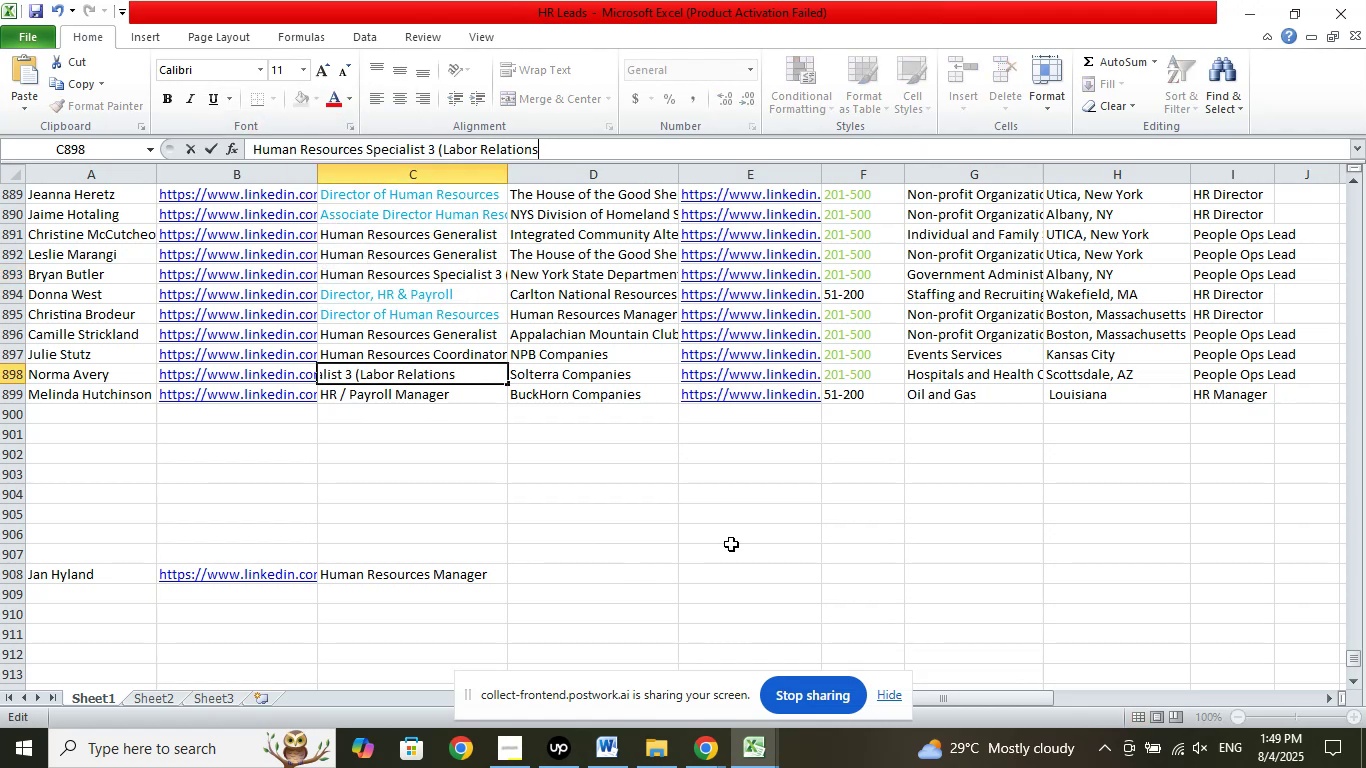 
key(Backspace)
 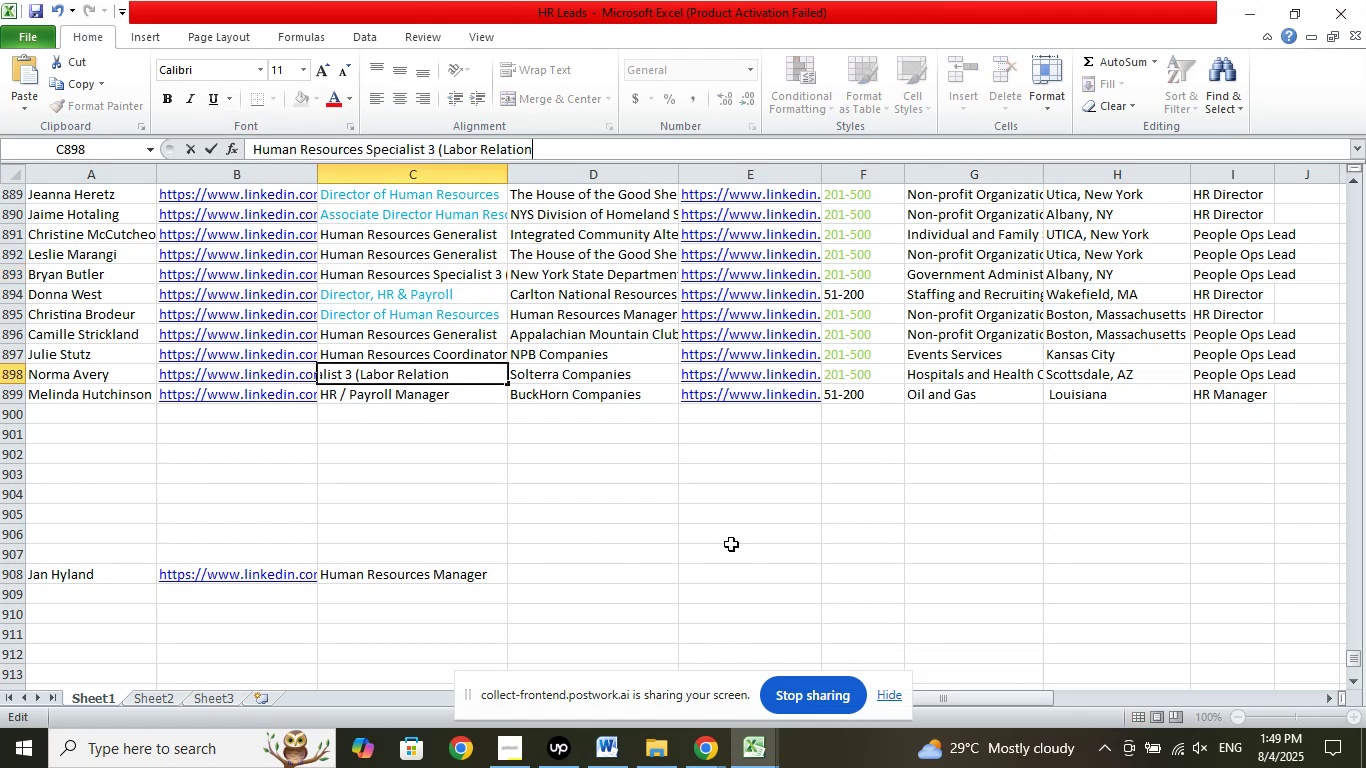 
key(Backspace)
 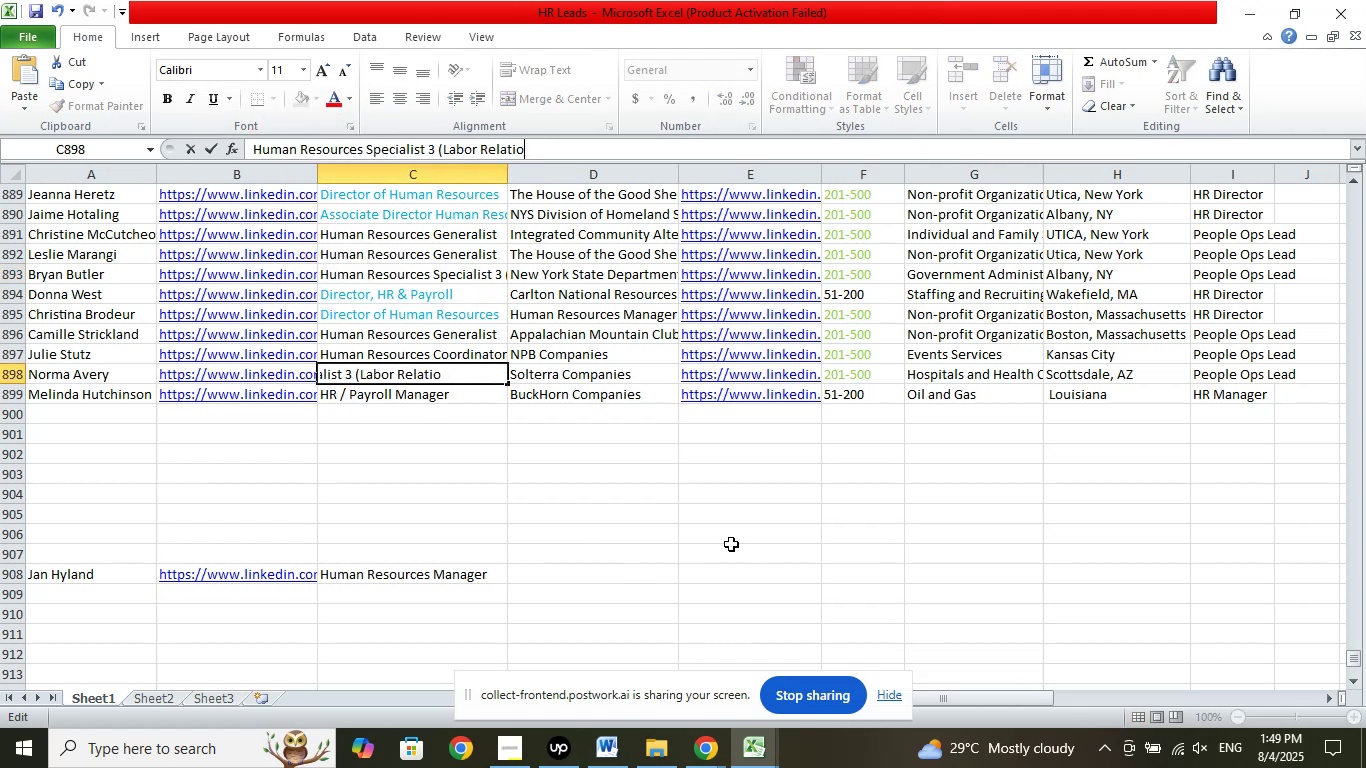 
key(Backspace)
 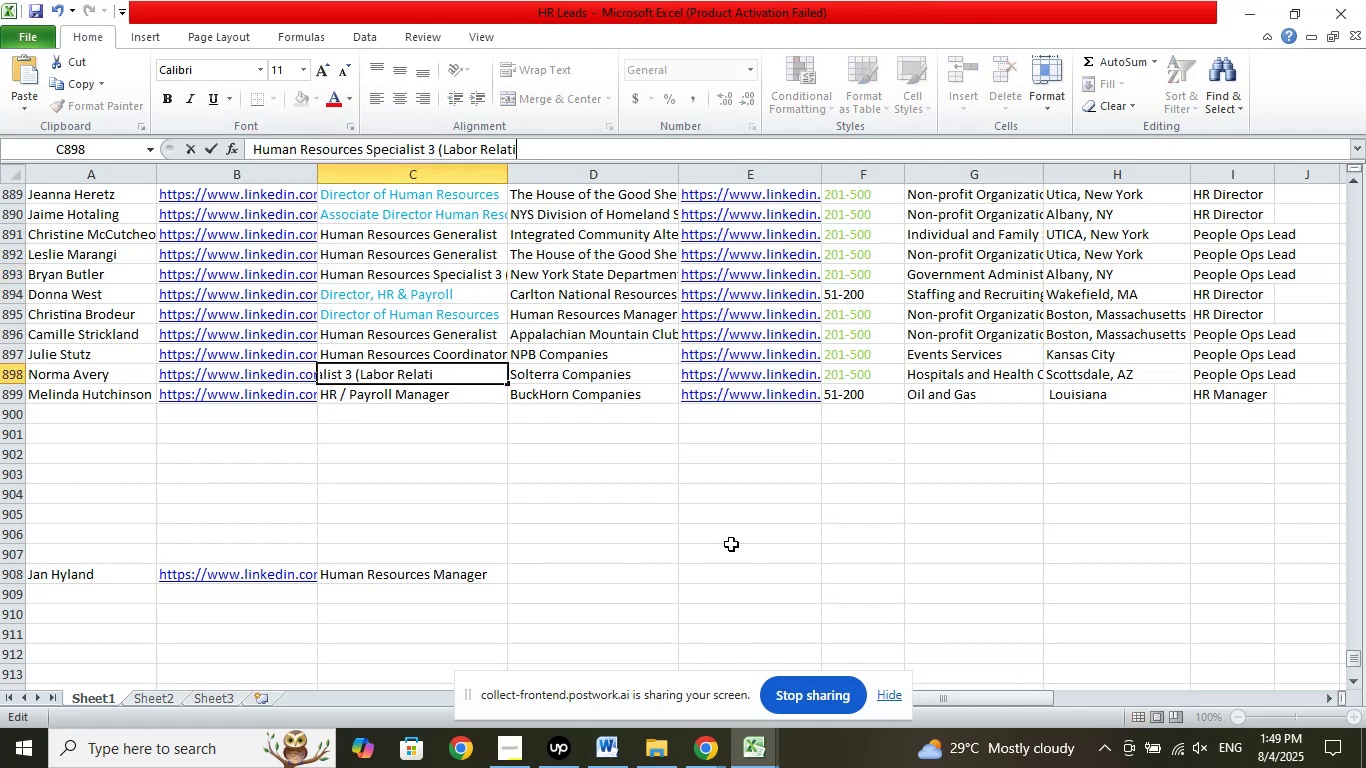 
key(Backspace)
 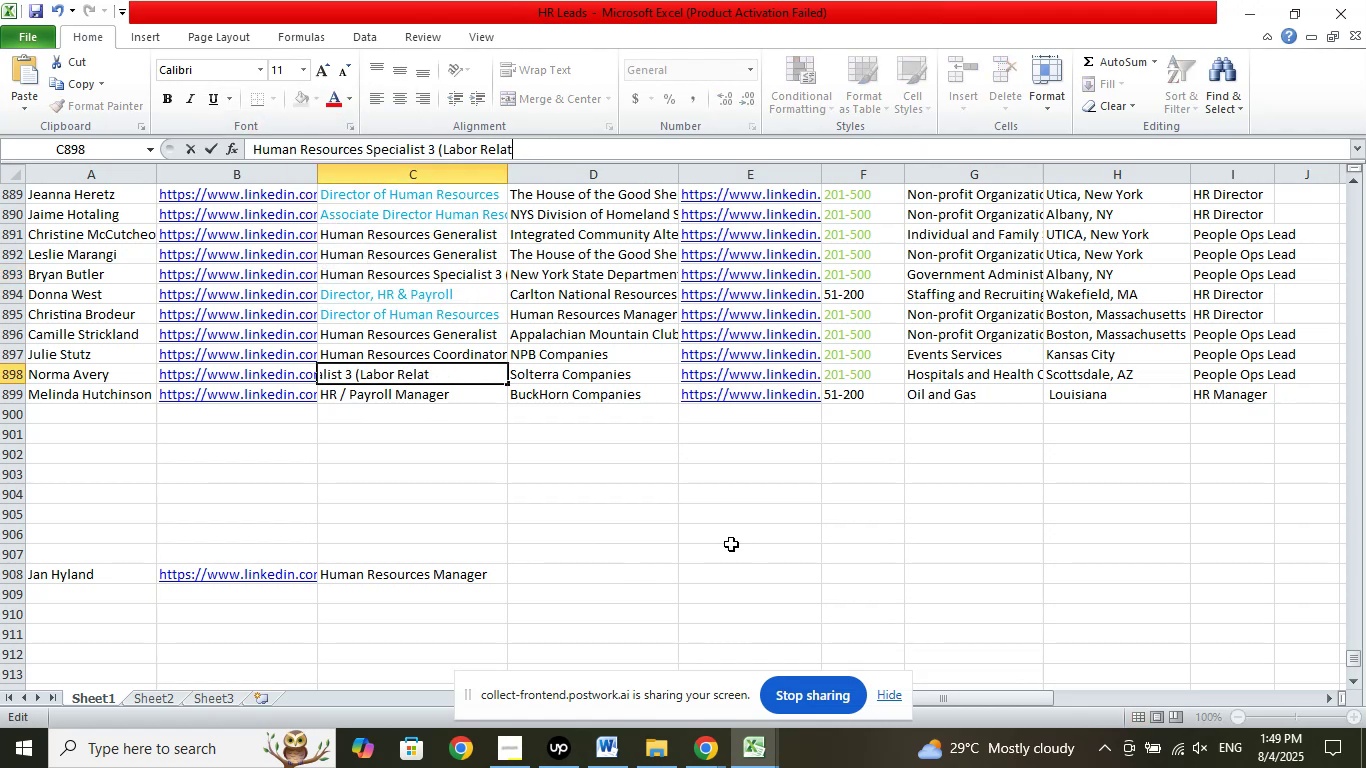 
key(Backspace)
 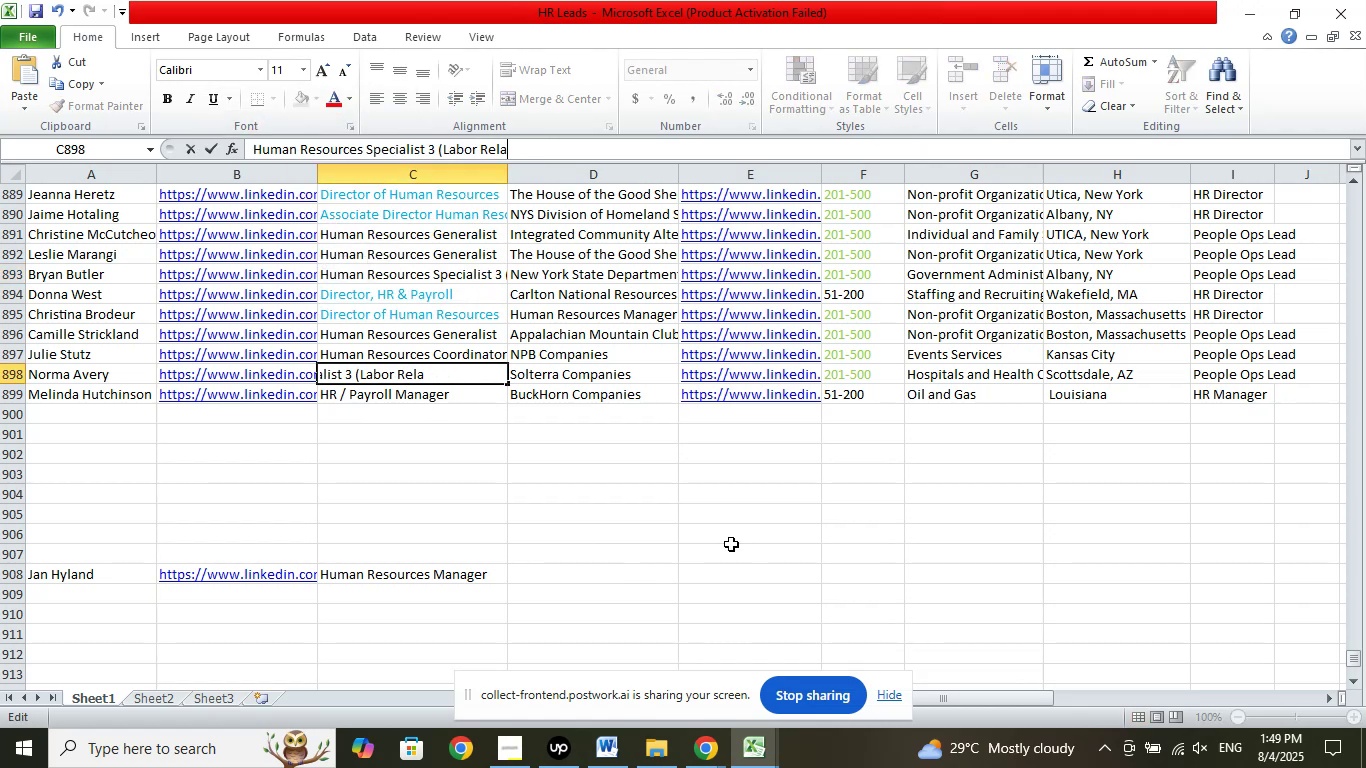 
key(Backspace)
 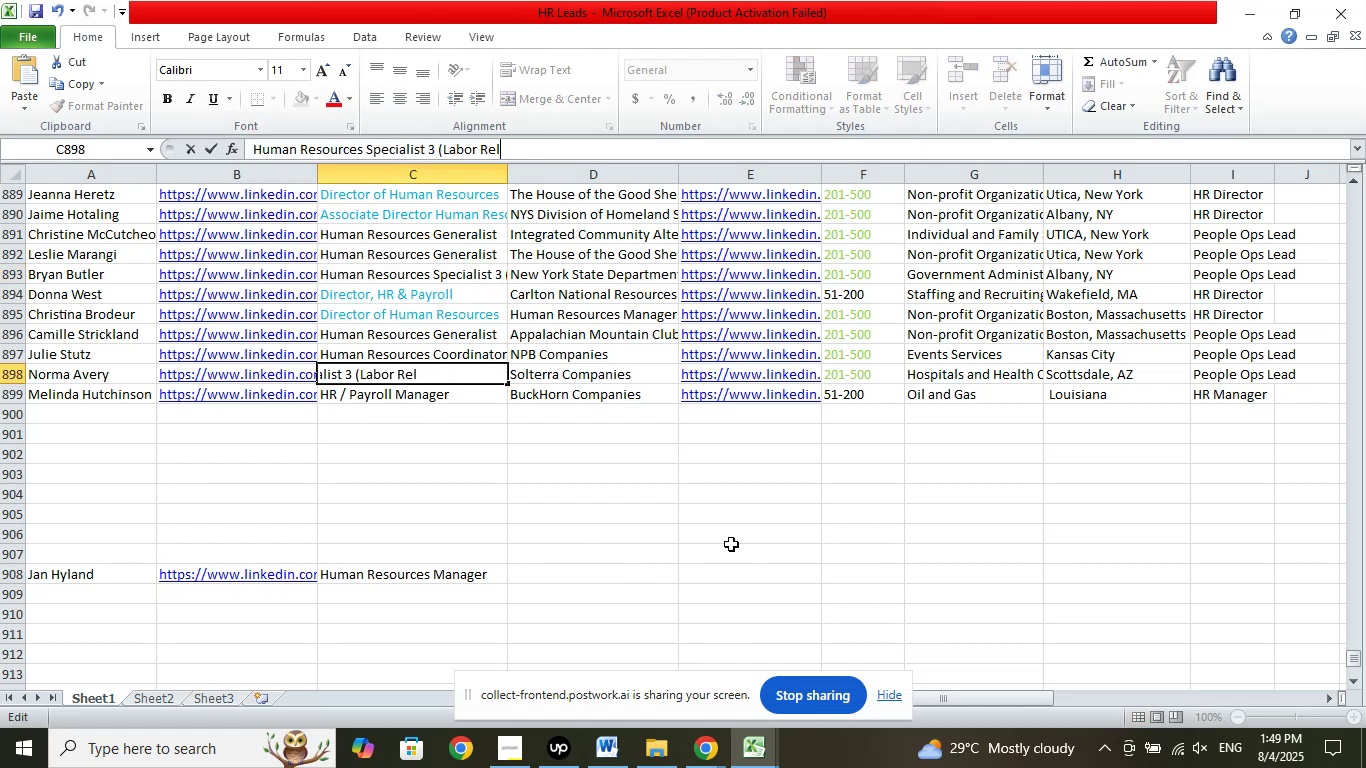 
key(Backspace)
 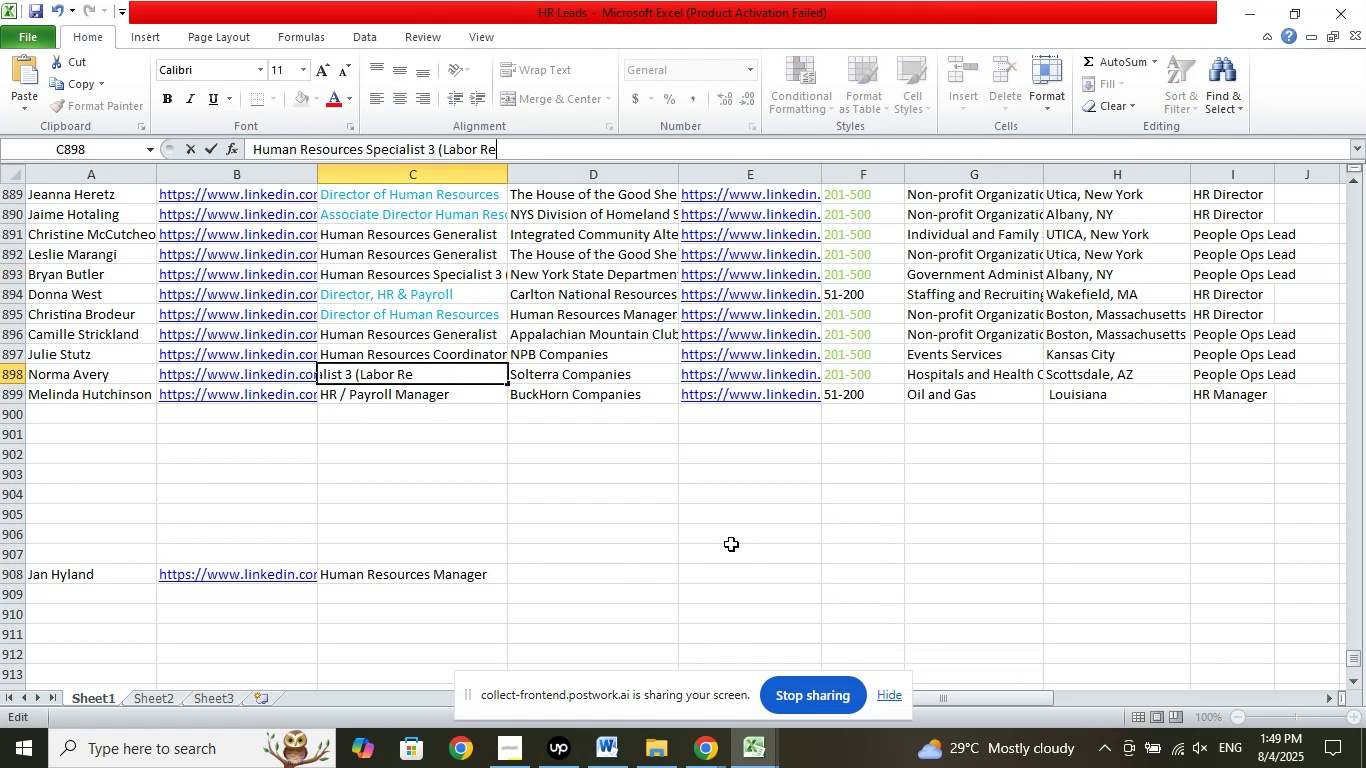 
key(Backspace)
 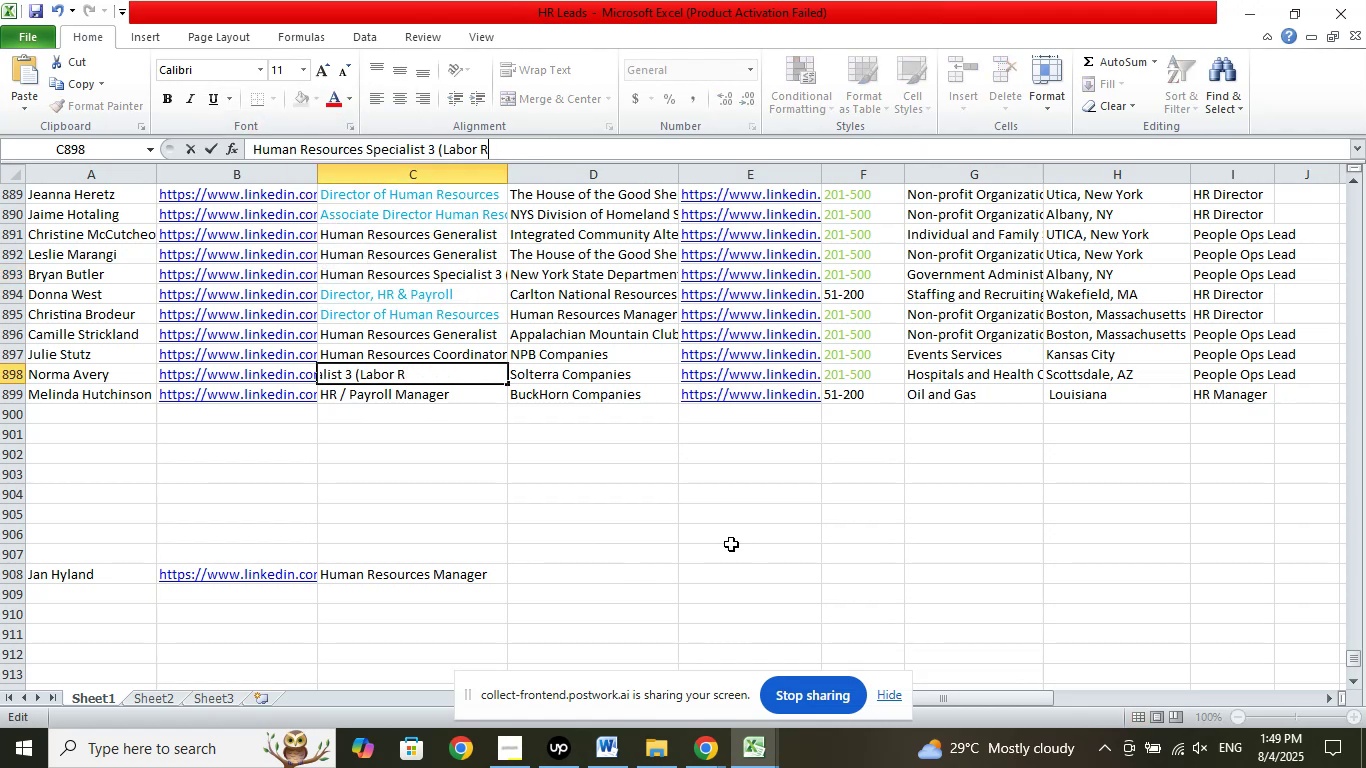 
key(Backspace)
 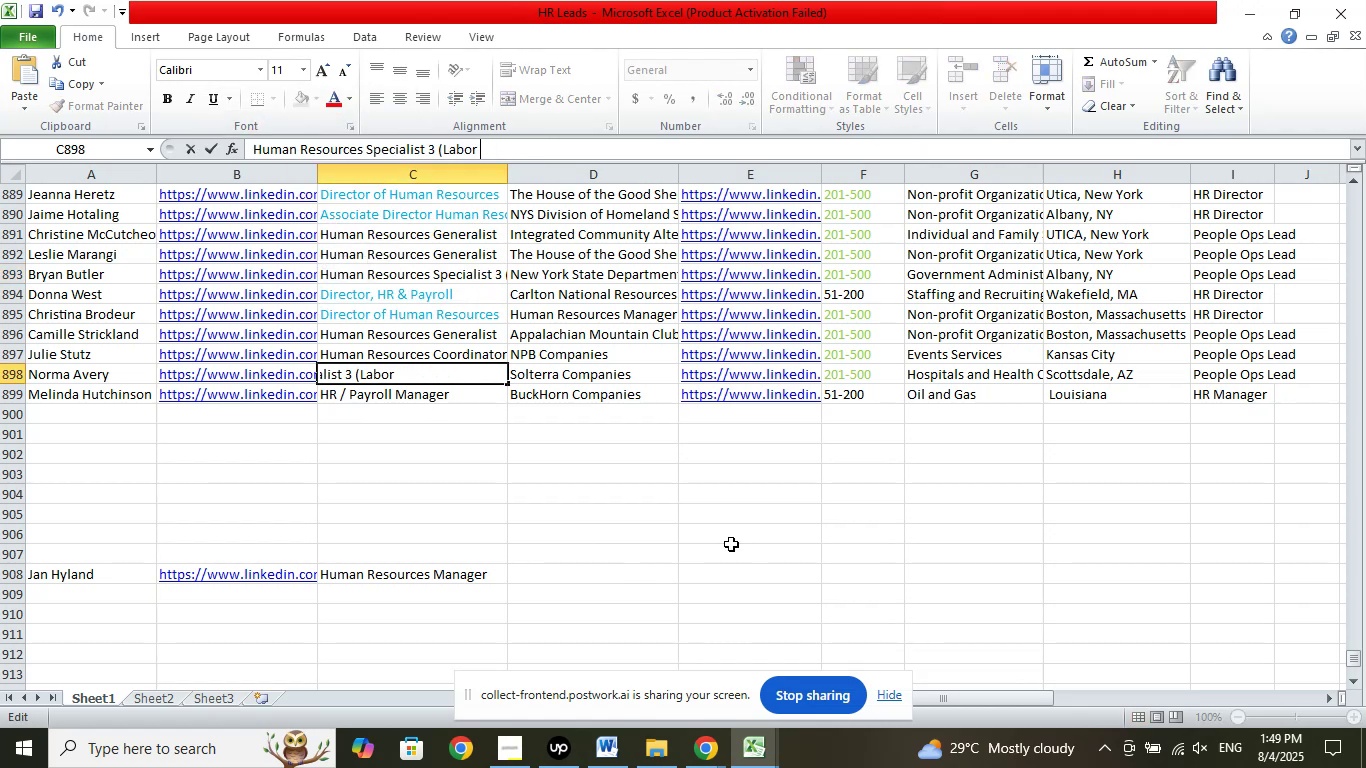 
key(Backspace)
 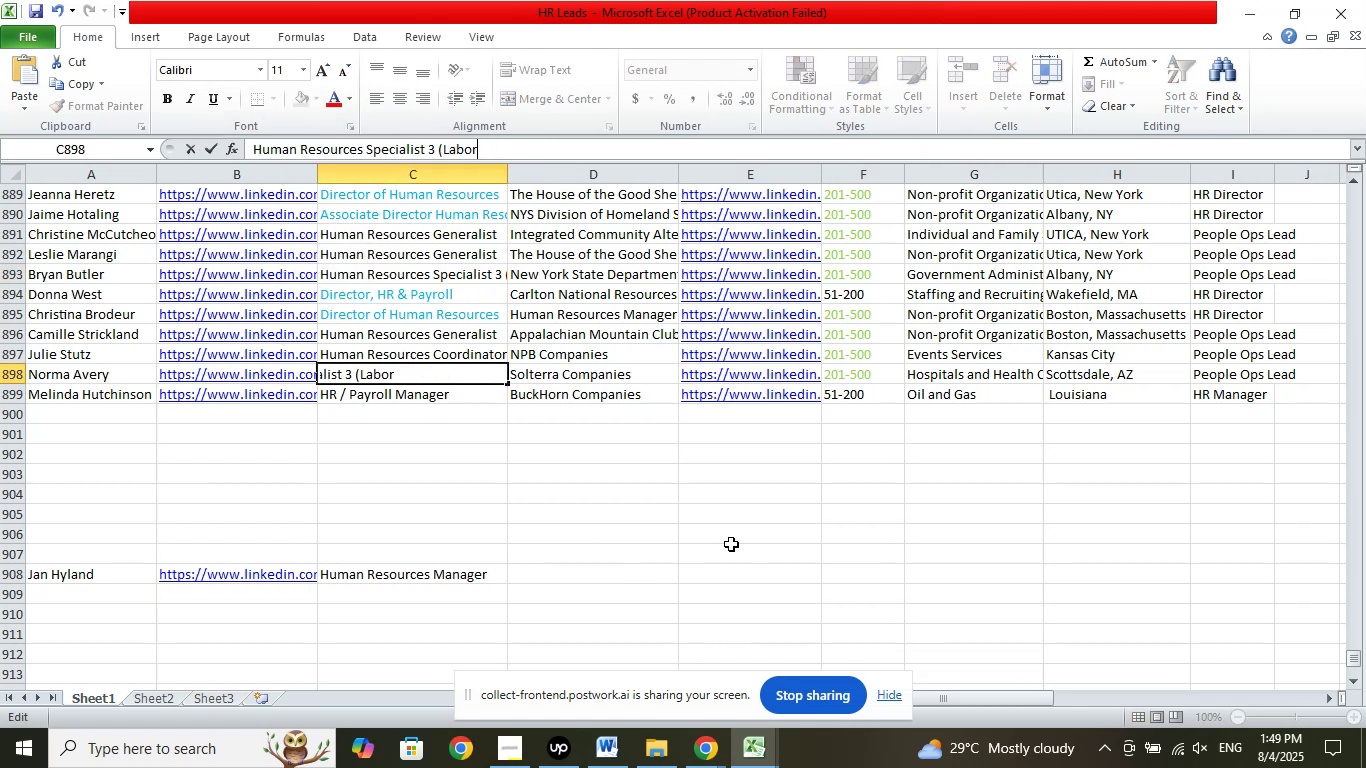 
key(Backspace)
 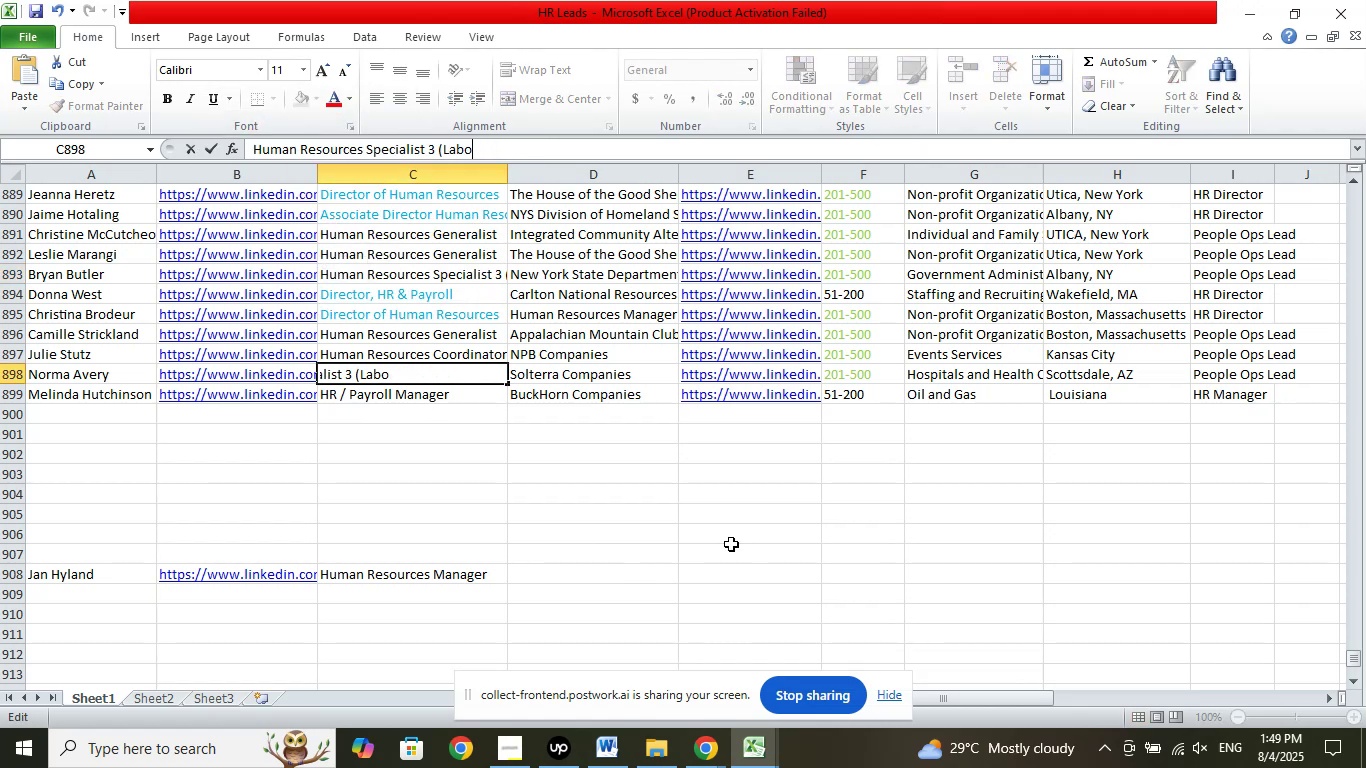 
key(Backspace)
 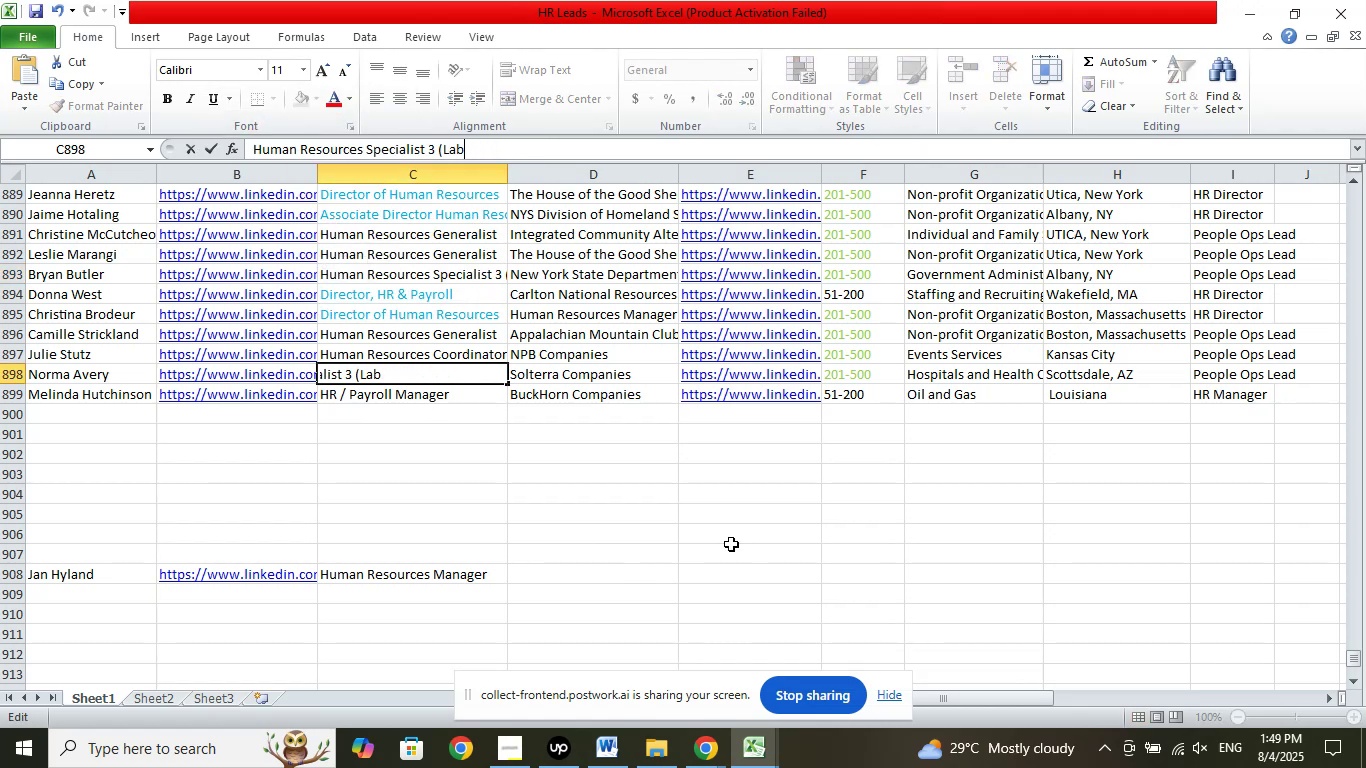 
key(Backspace)
 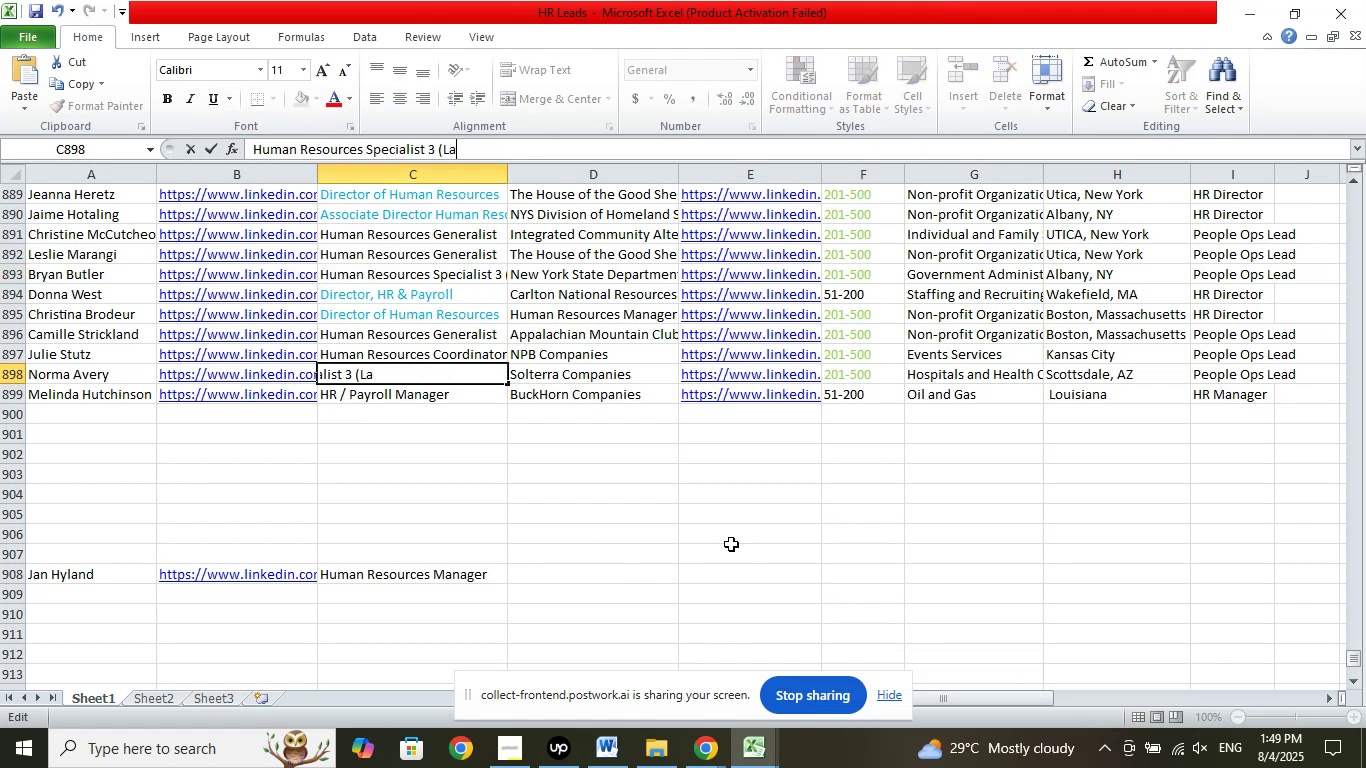 
key(Backspace)
 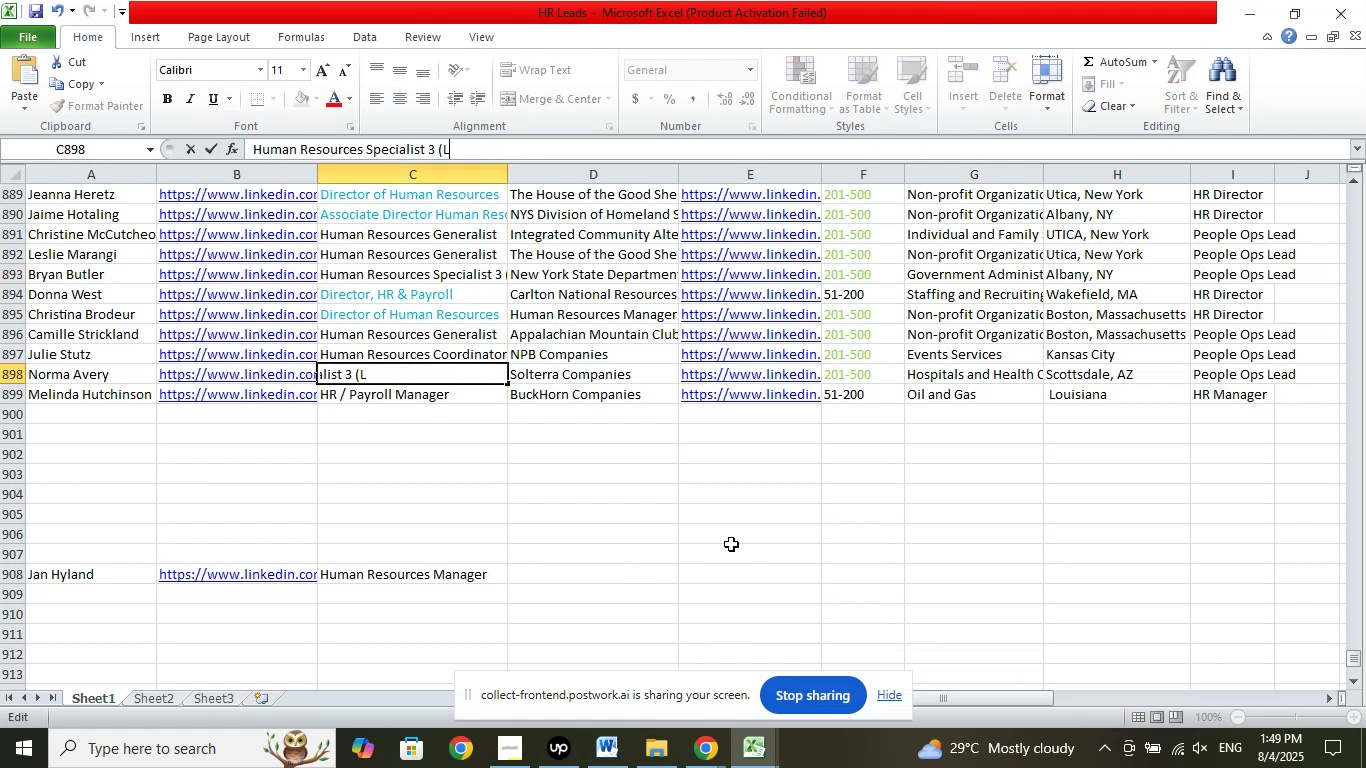 
key(Backspace)
 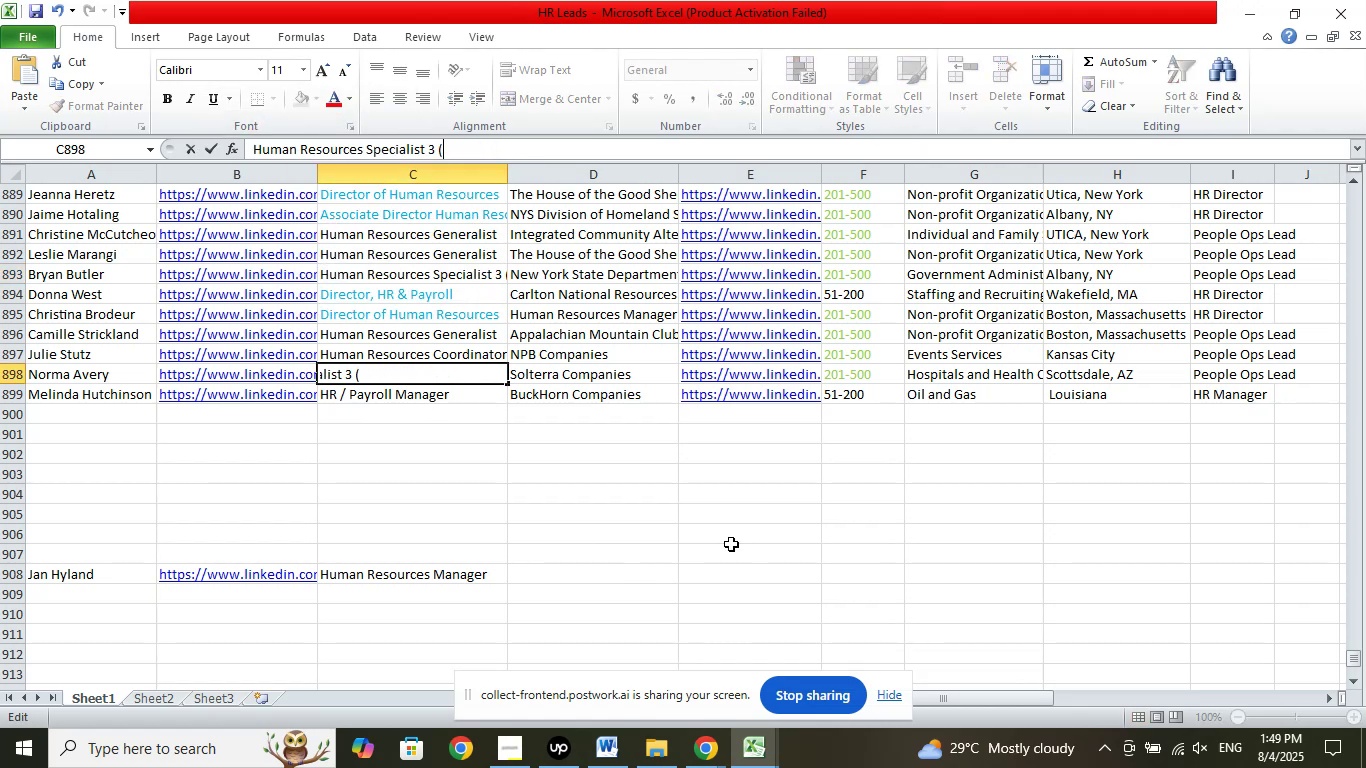 
key(Backspace)
 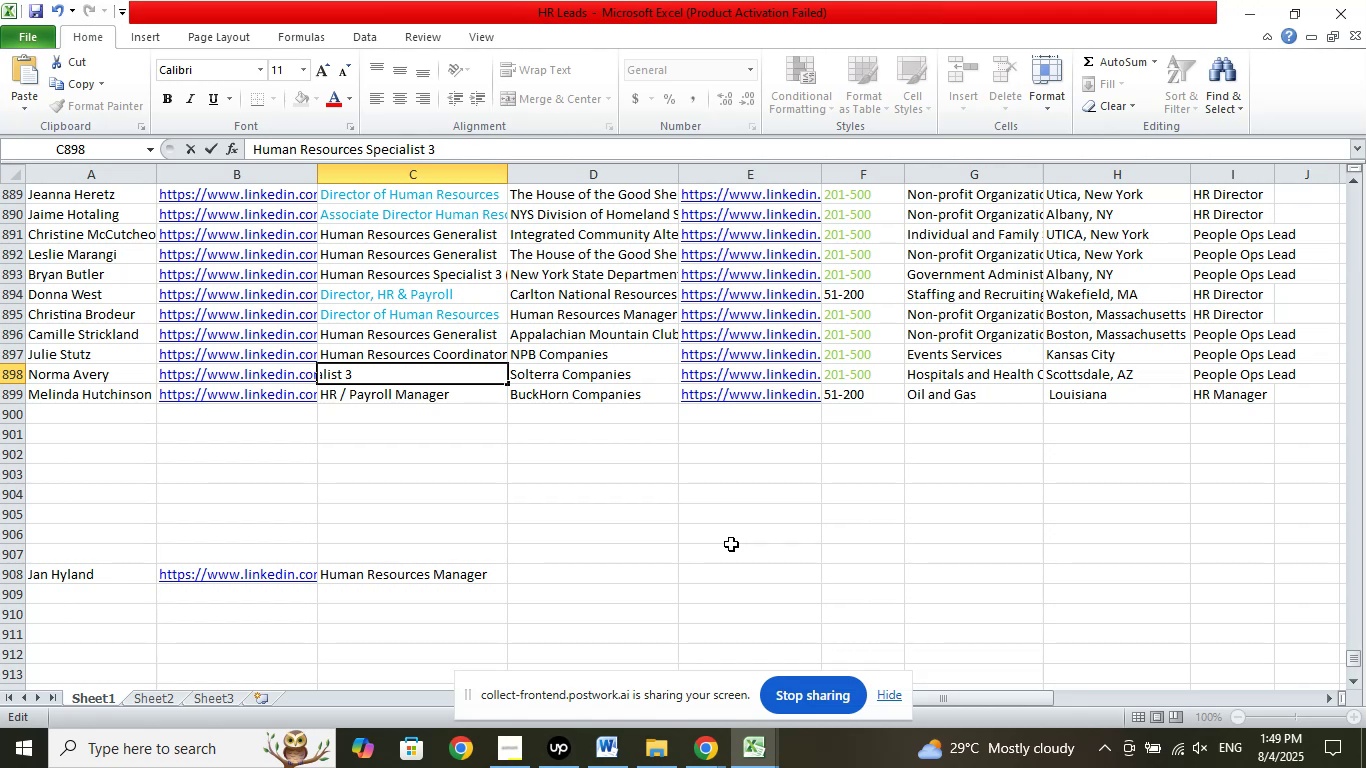 
key(Backspace)
 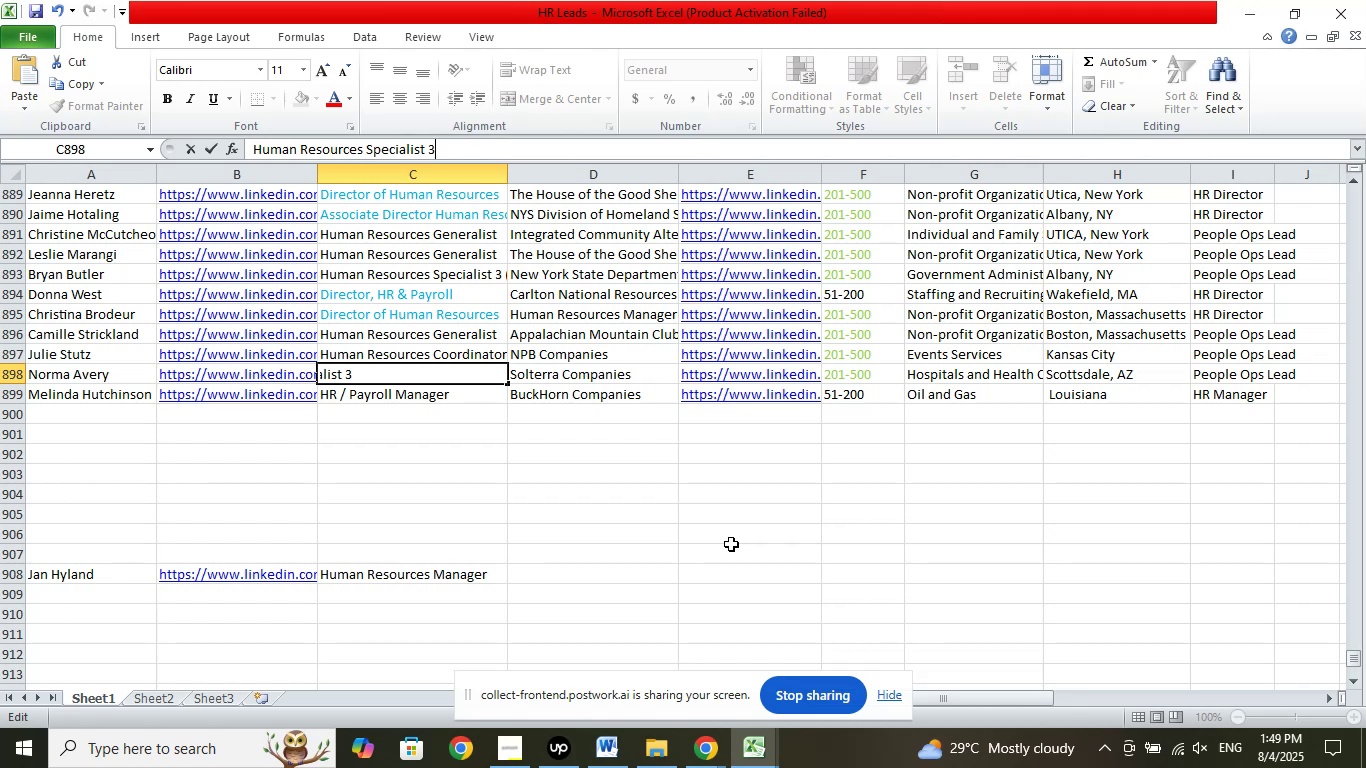 
key(Backspace)
 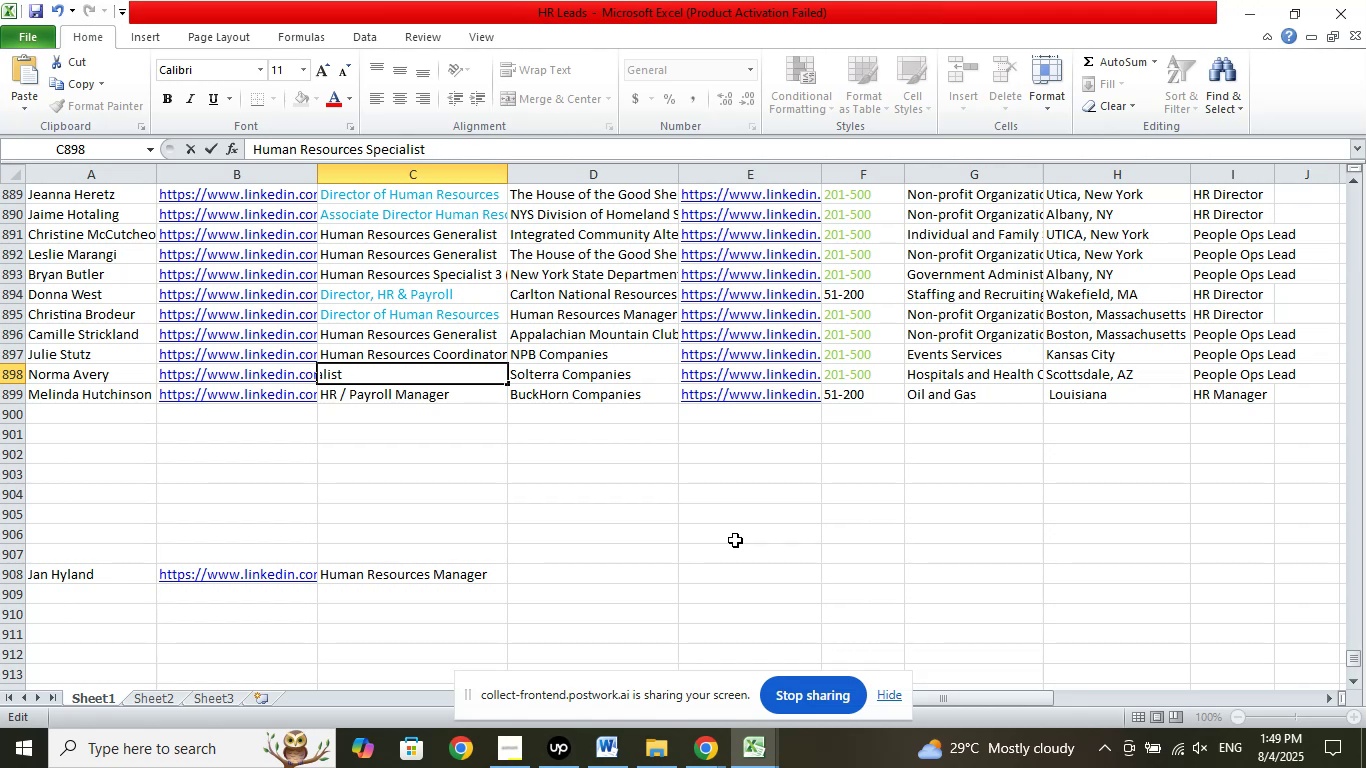 
left_click([634, 525])
 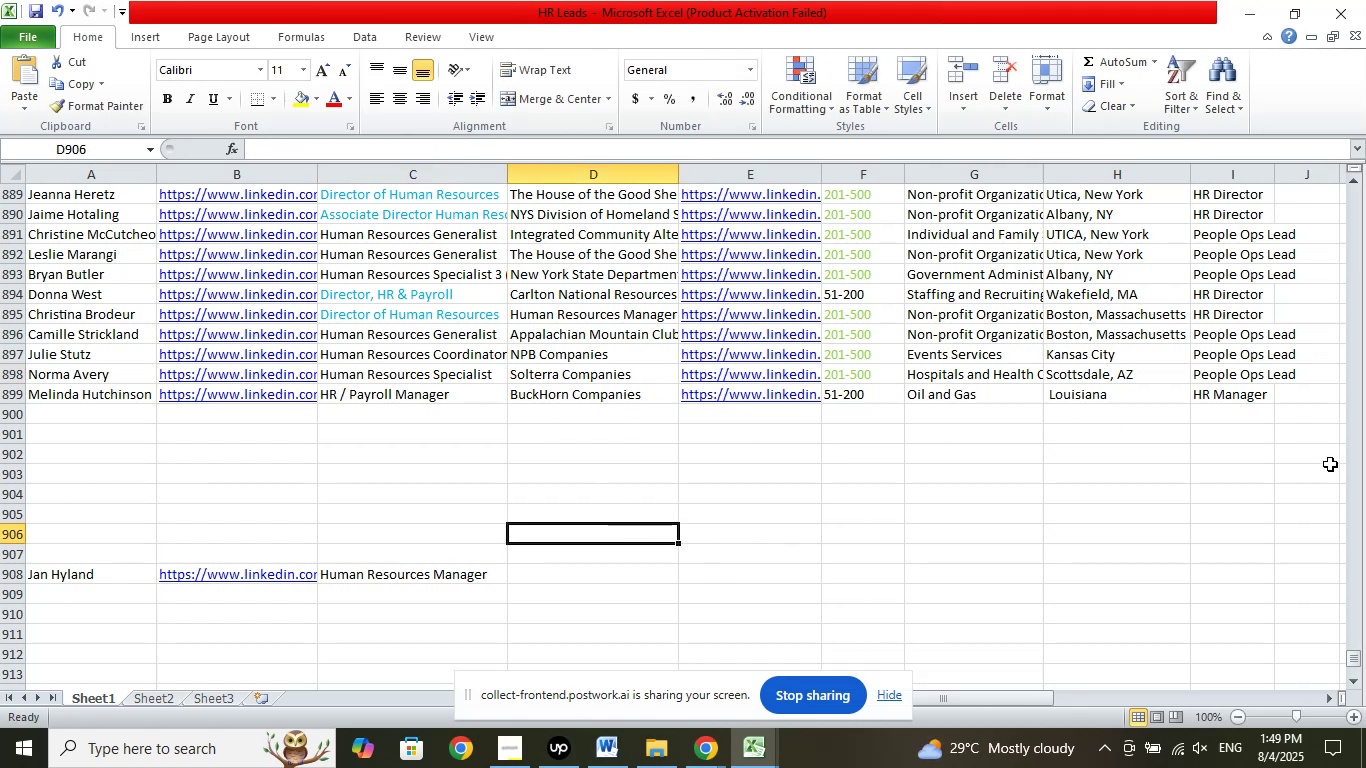 
wait(8.82)
 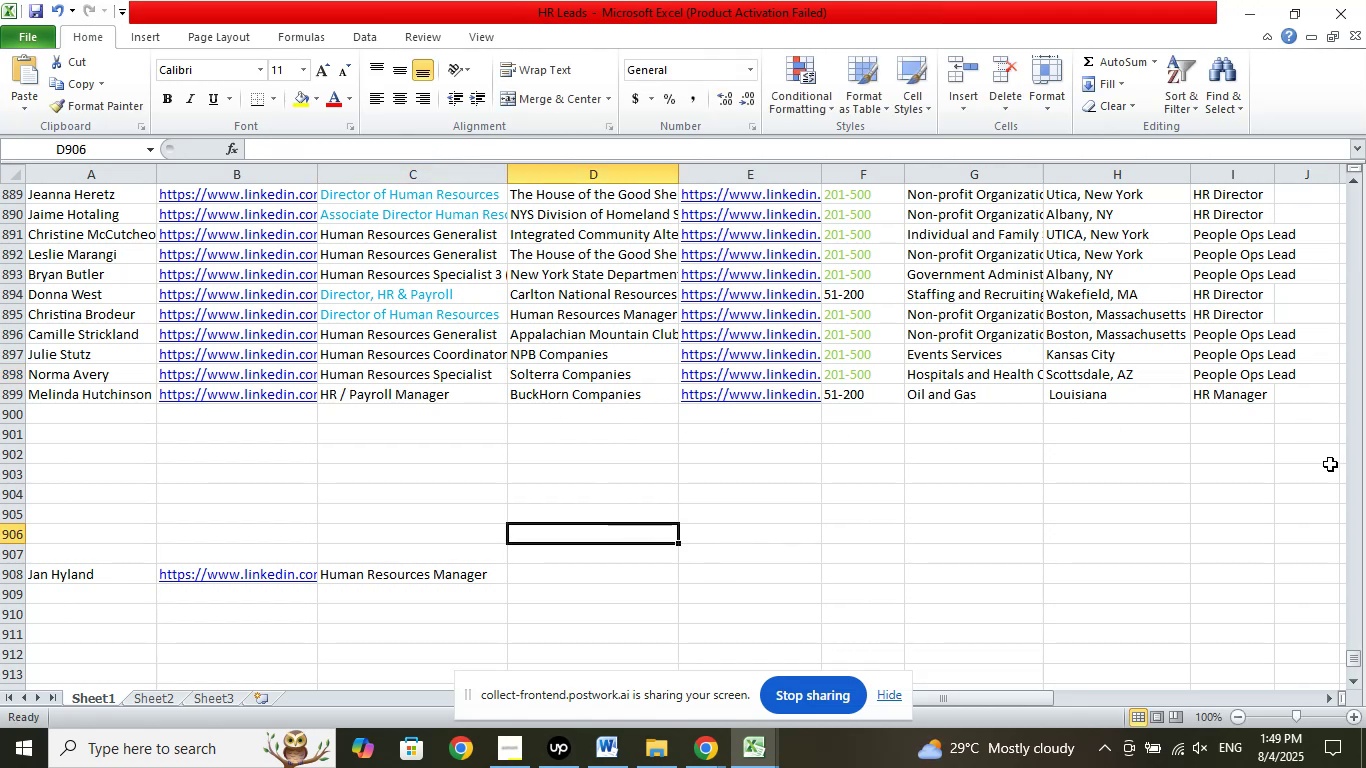 
left_click([517, 579])
 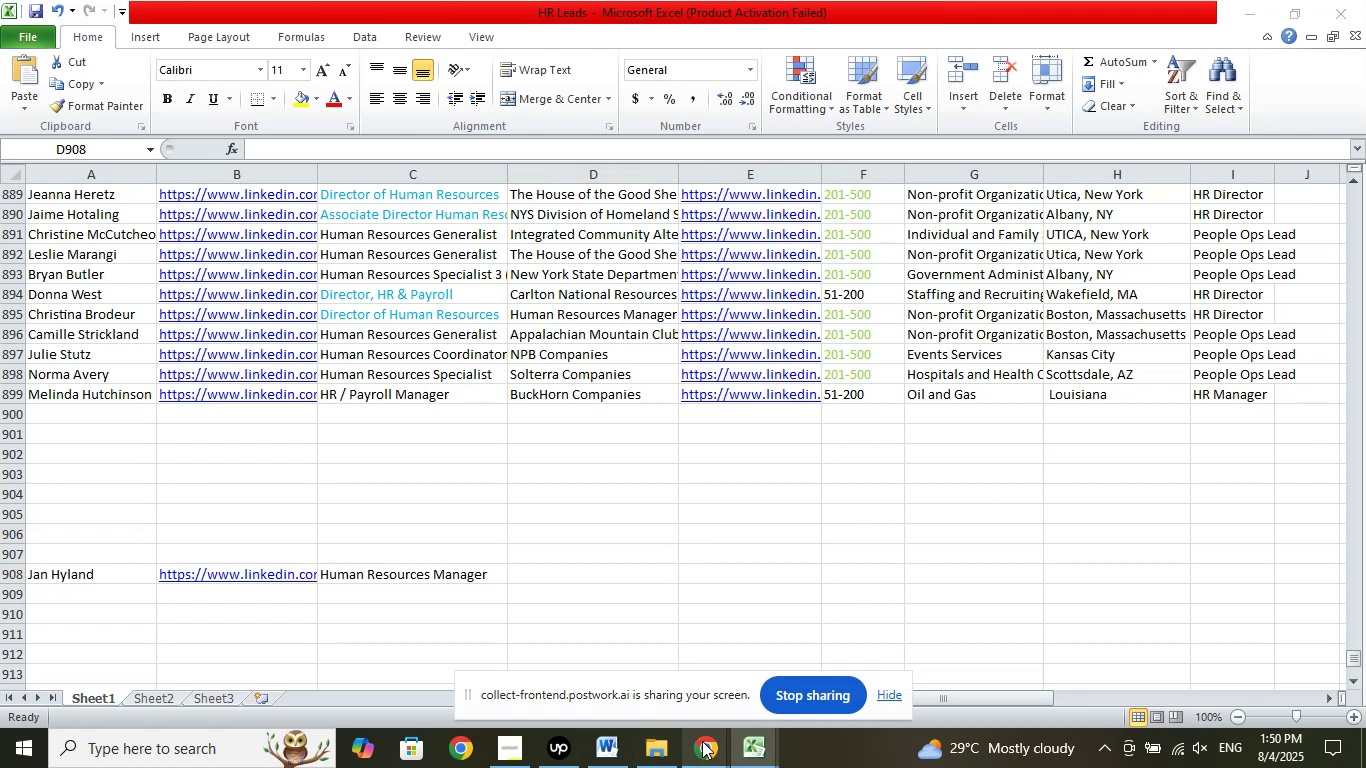 
double_click([591, 666])
 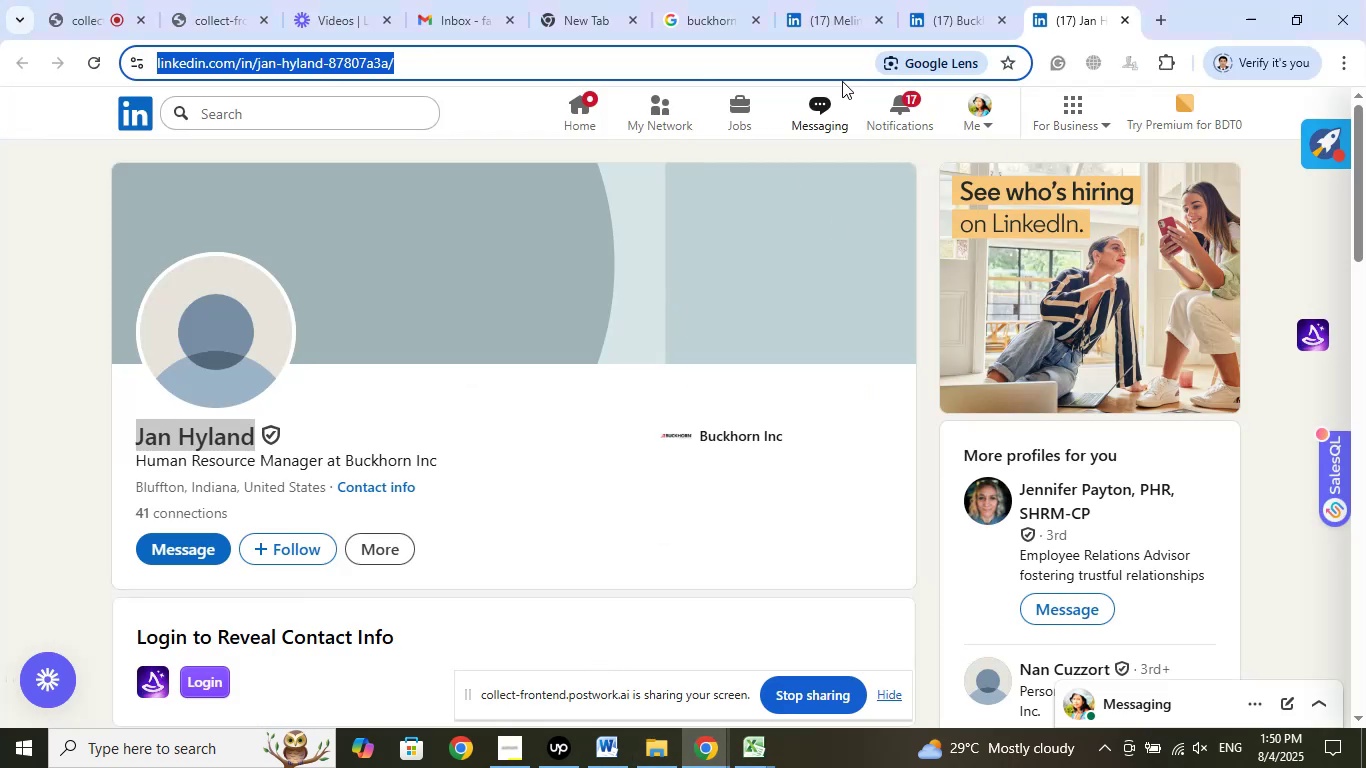 
left_click_drag(start_coordinate=[936, 17], to_coordinate=[1085, 14])
 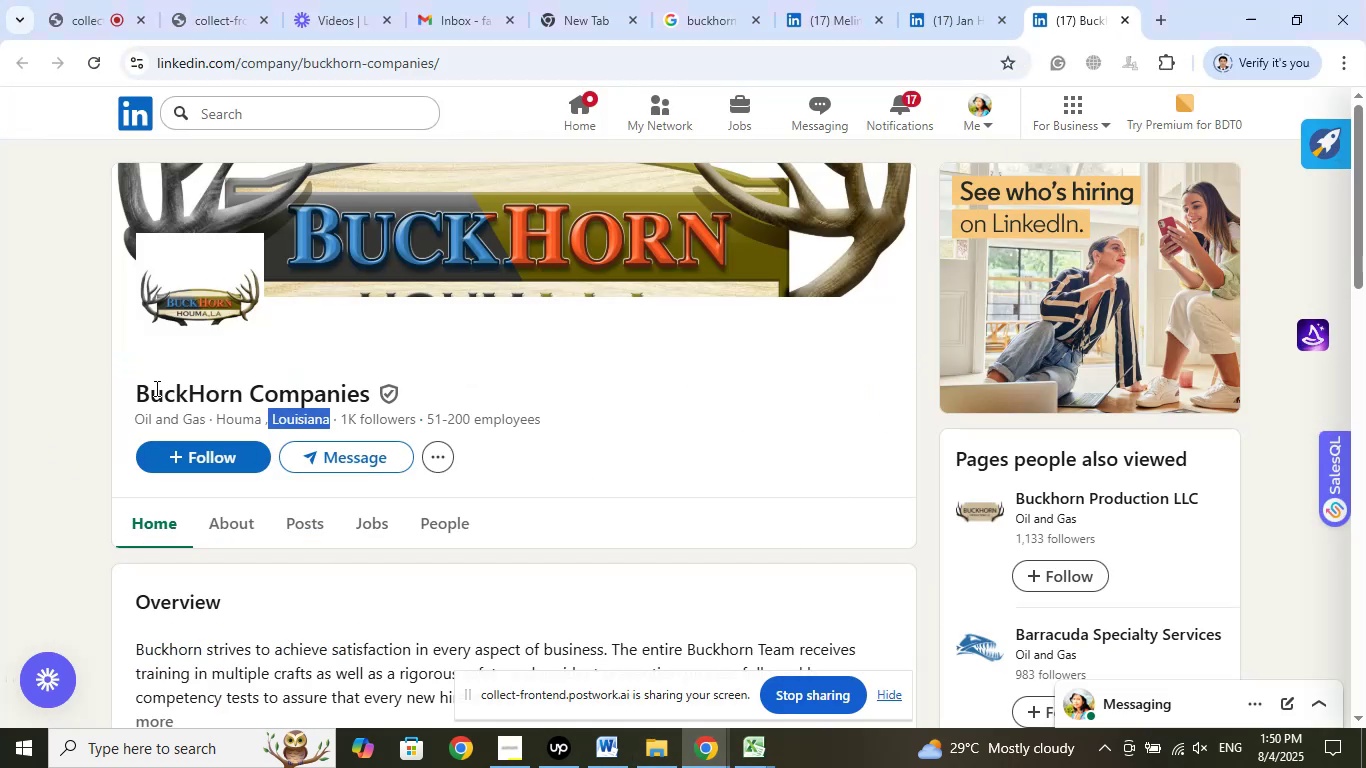 
left_click([122, 407])
 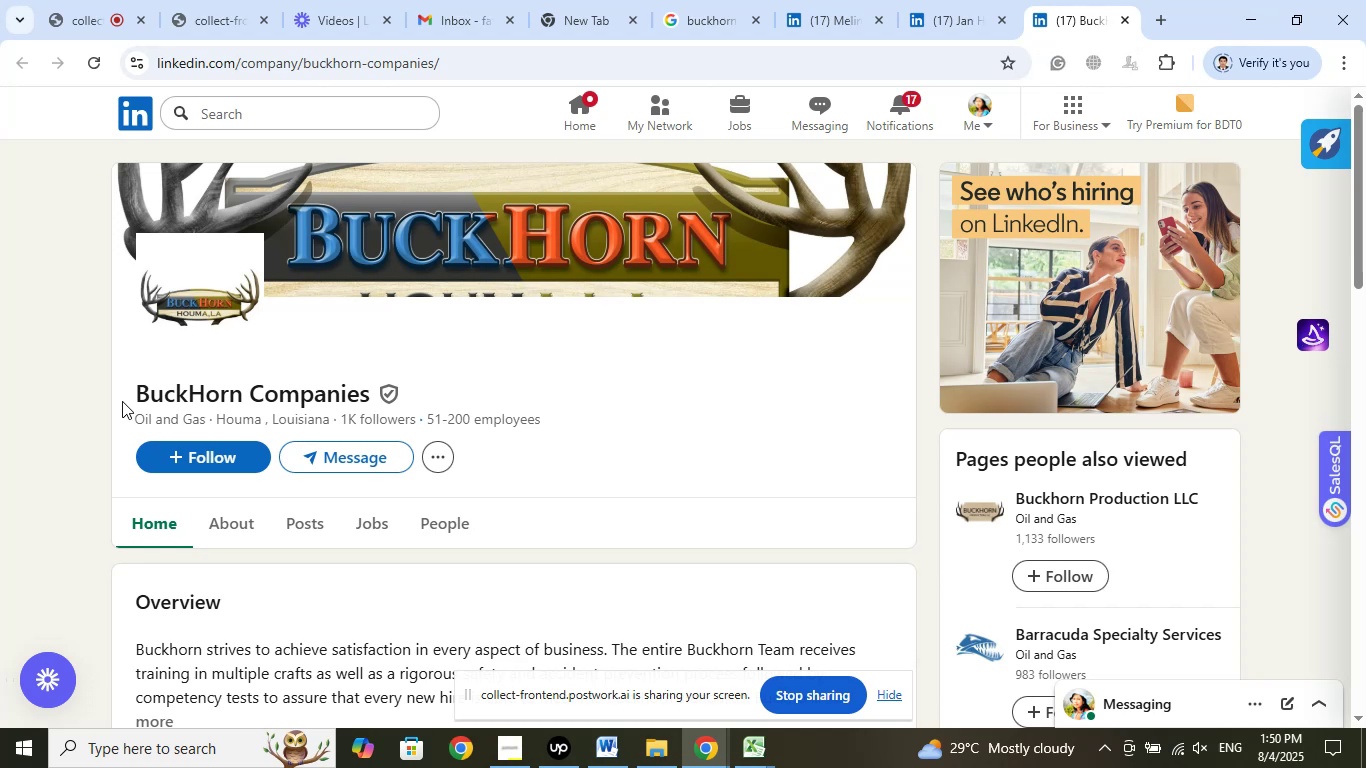 
left_click_drag(start_coordinate=[122, 401], to_coordinate=[366, 394])
 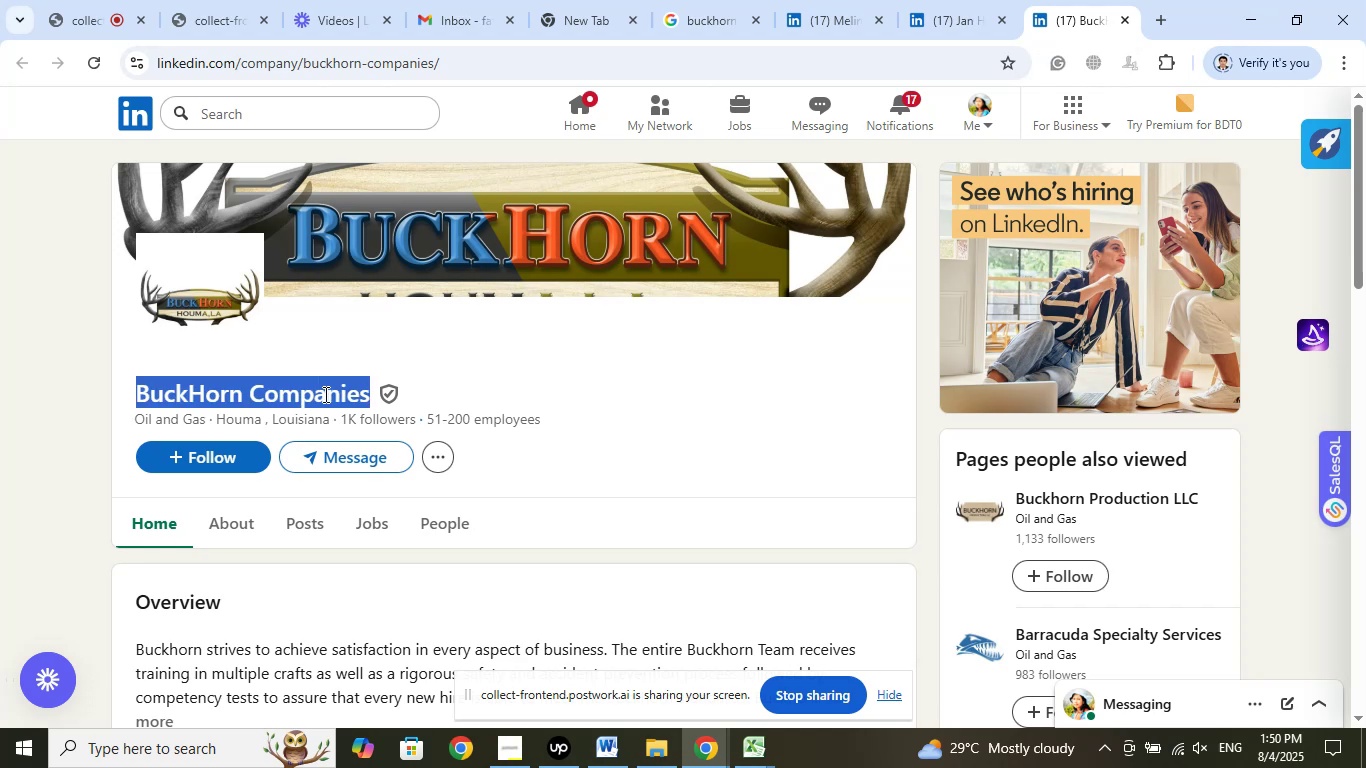 
right_click([324, 394])
 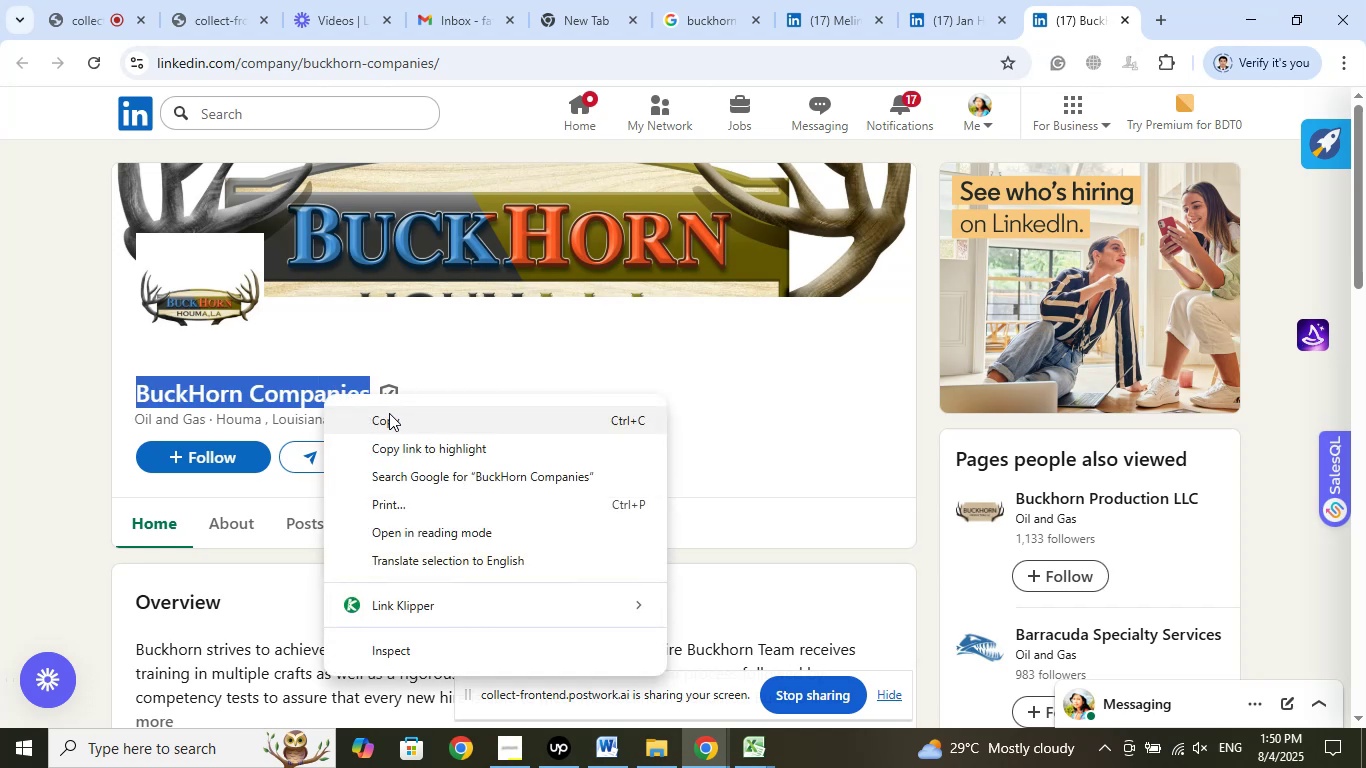 
left_click([389, 413])
 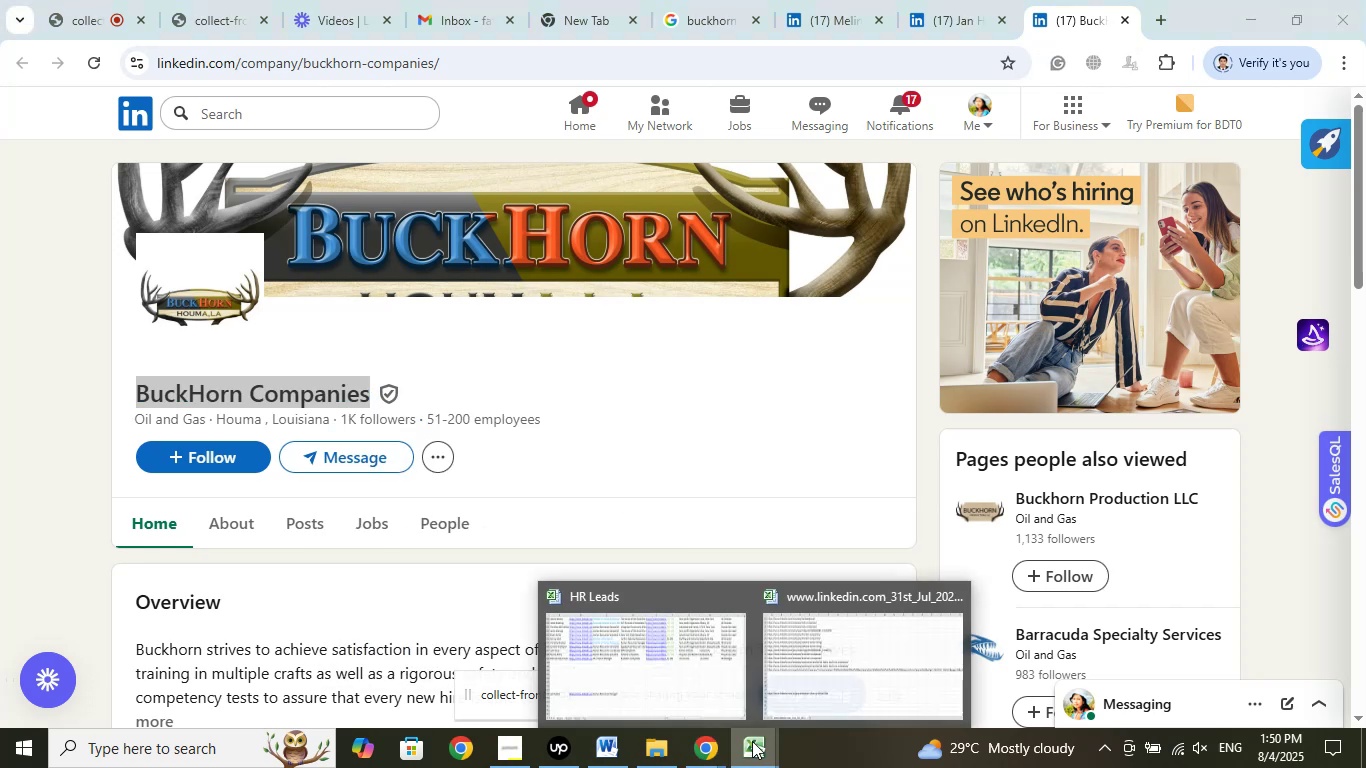 
left_click([673, 677])
 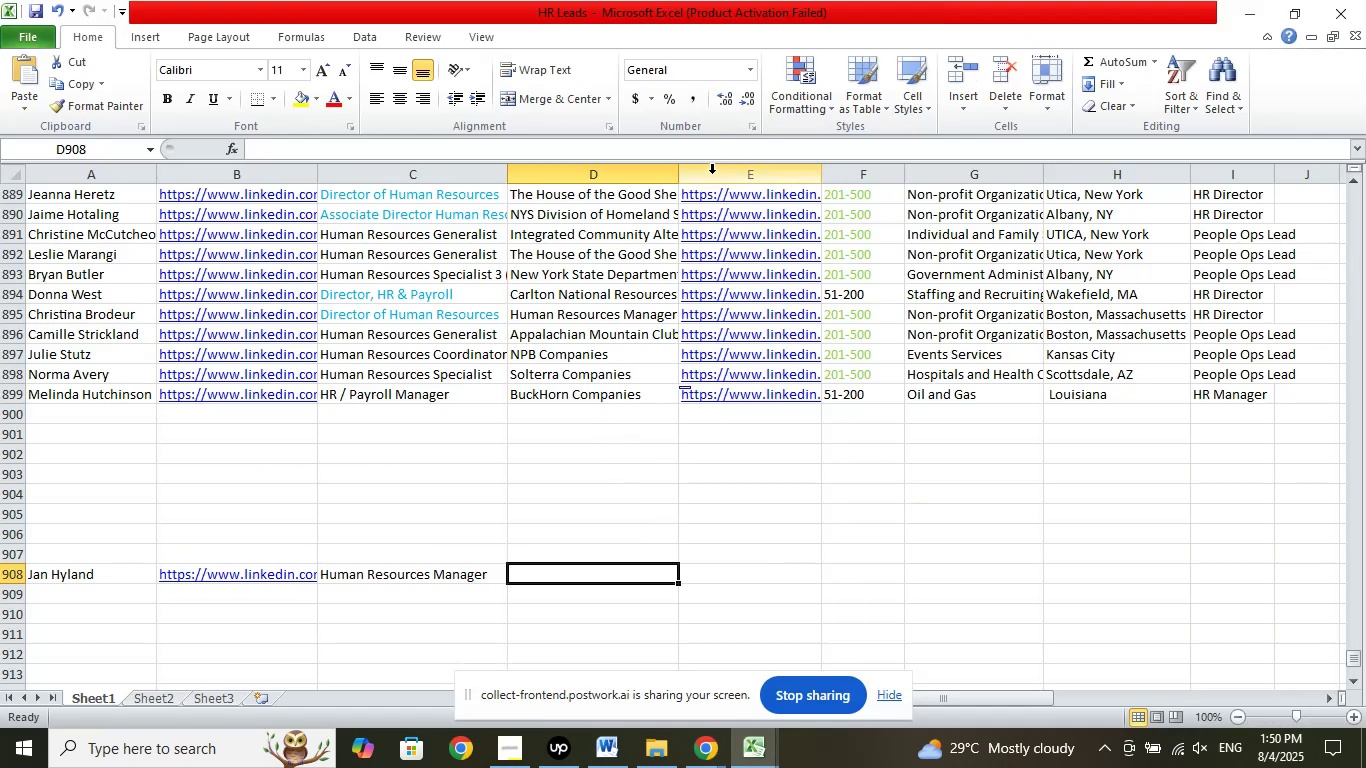 
left_click([709, 155])
 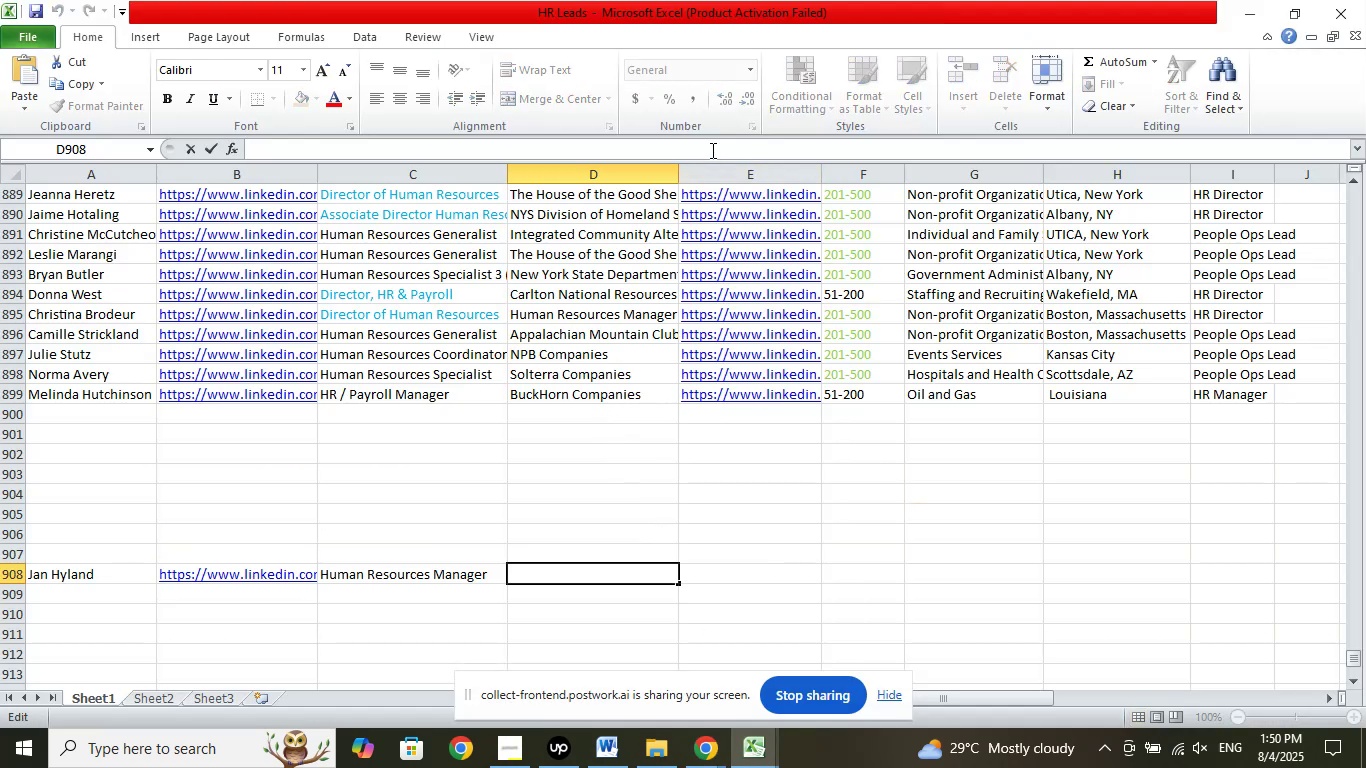 
right_click([711, 150])
 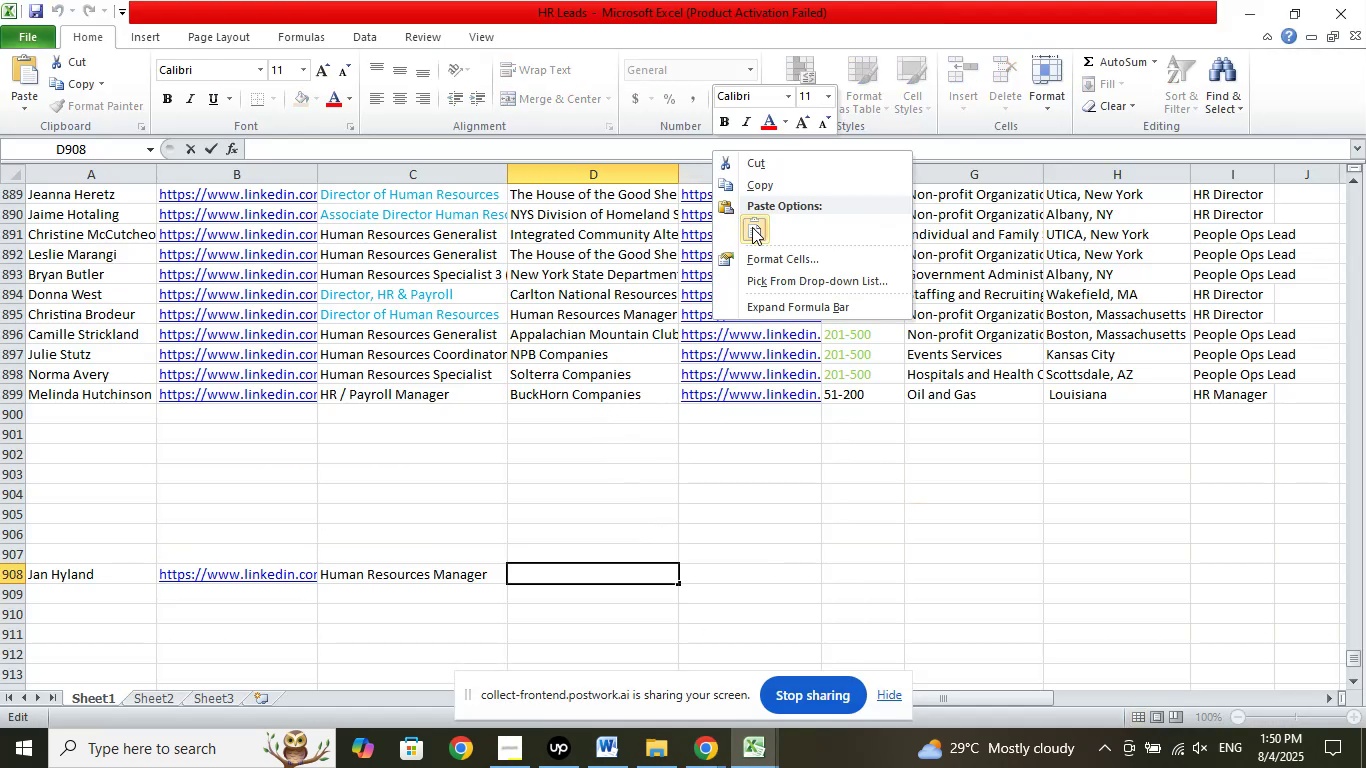 
left_click([752, 227])
 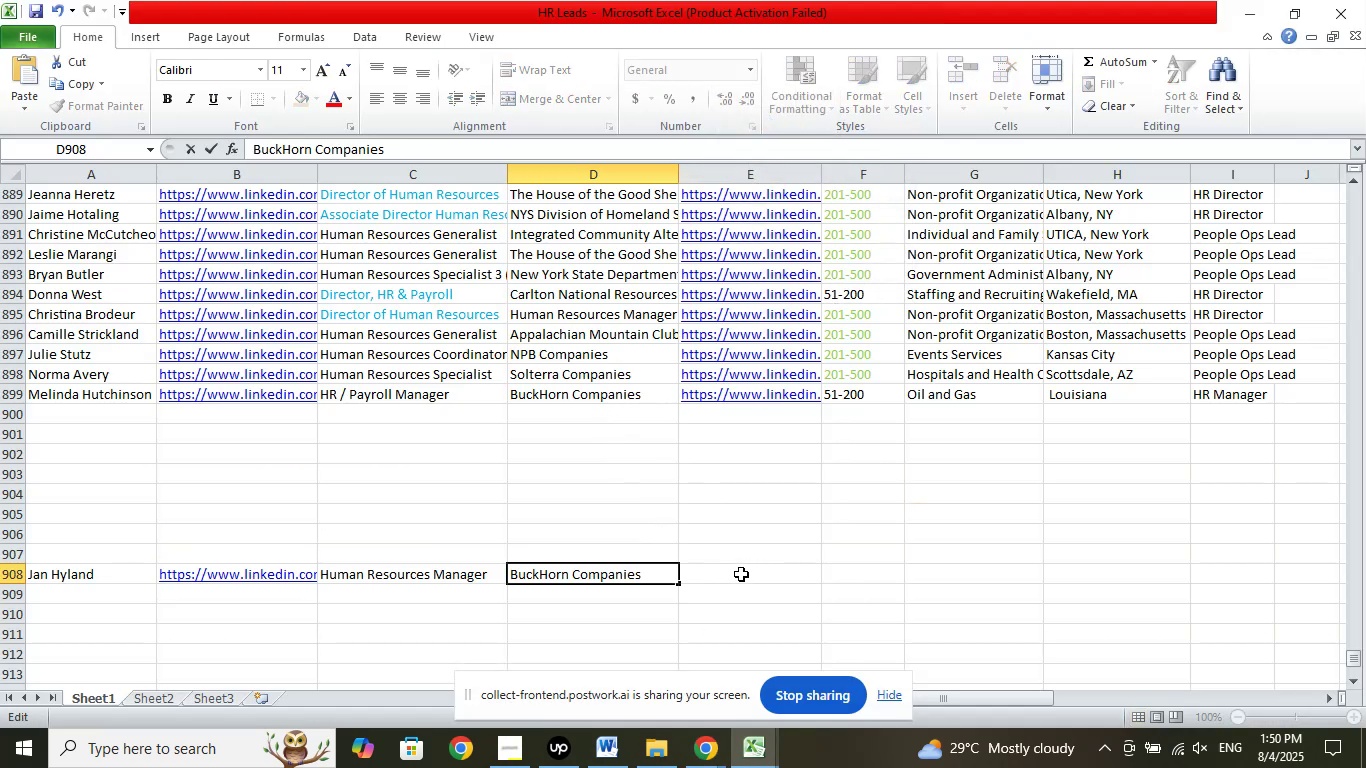 
left_click([741, 574])
 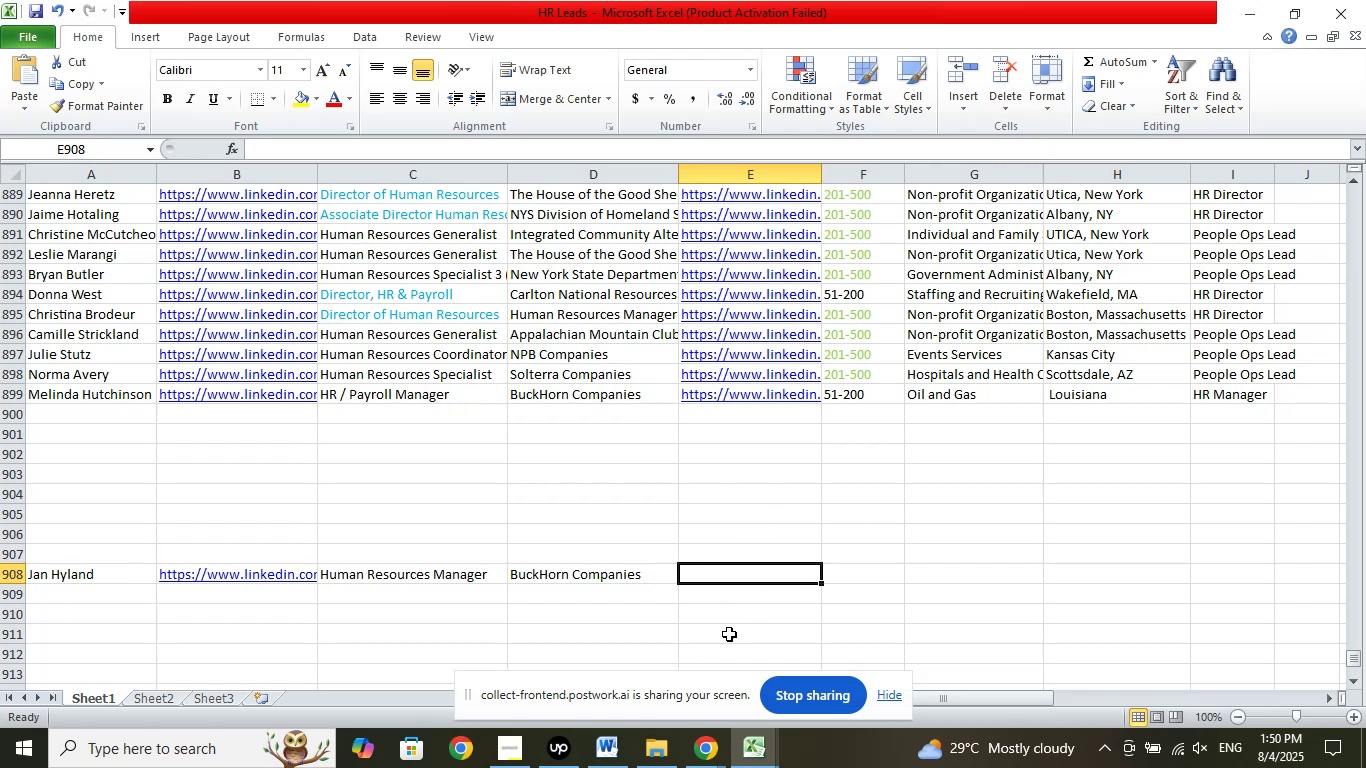 
left_click([719, 743])
 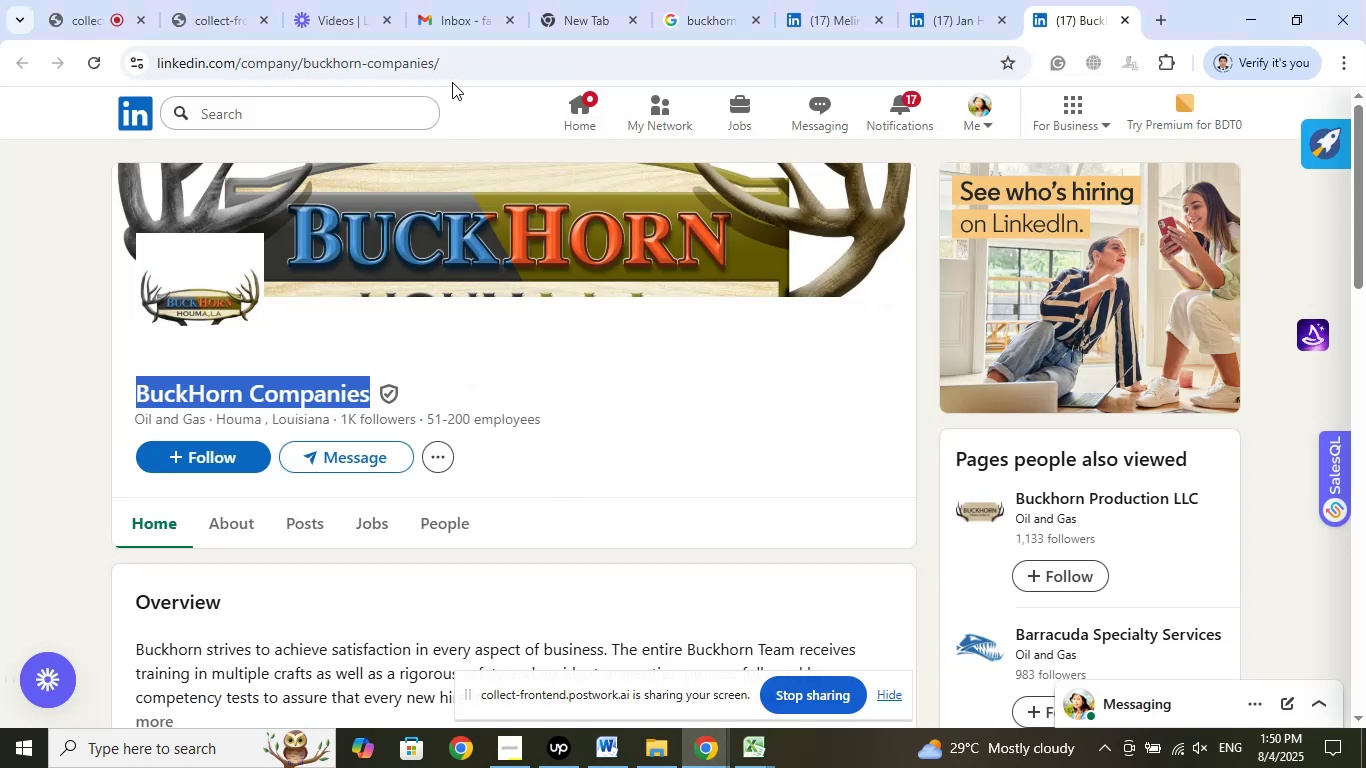 
left_click([455, 70])
 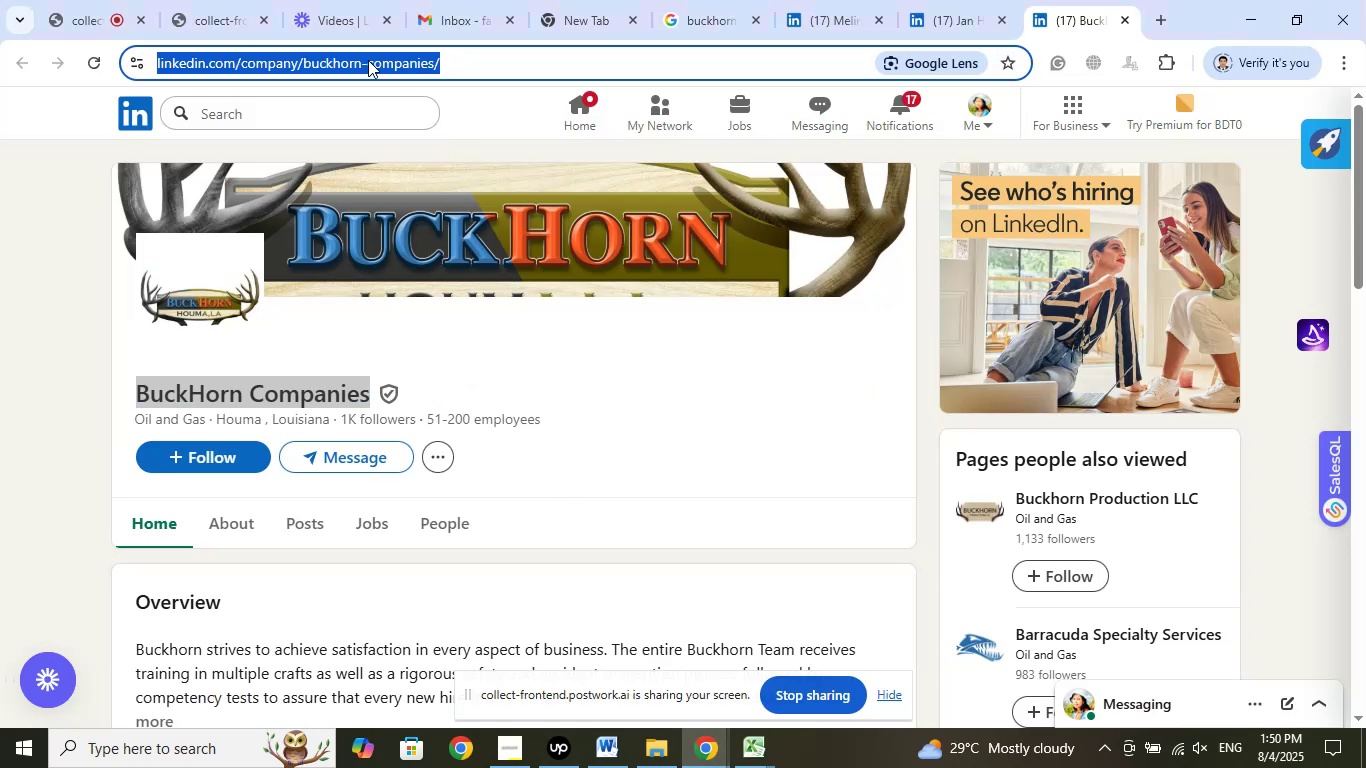 
right_click([368, 60])
 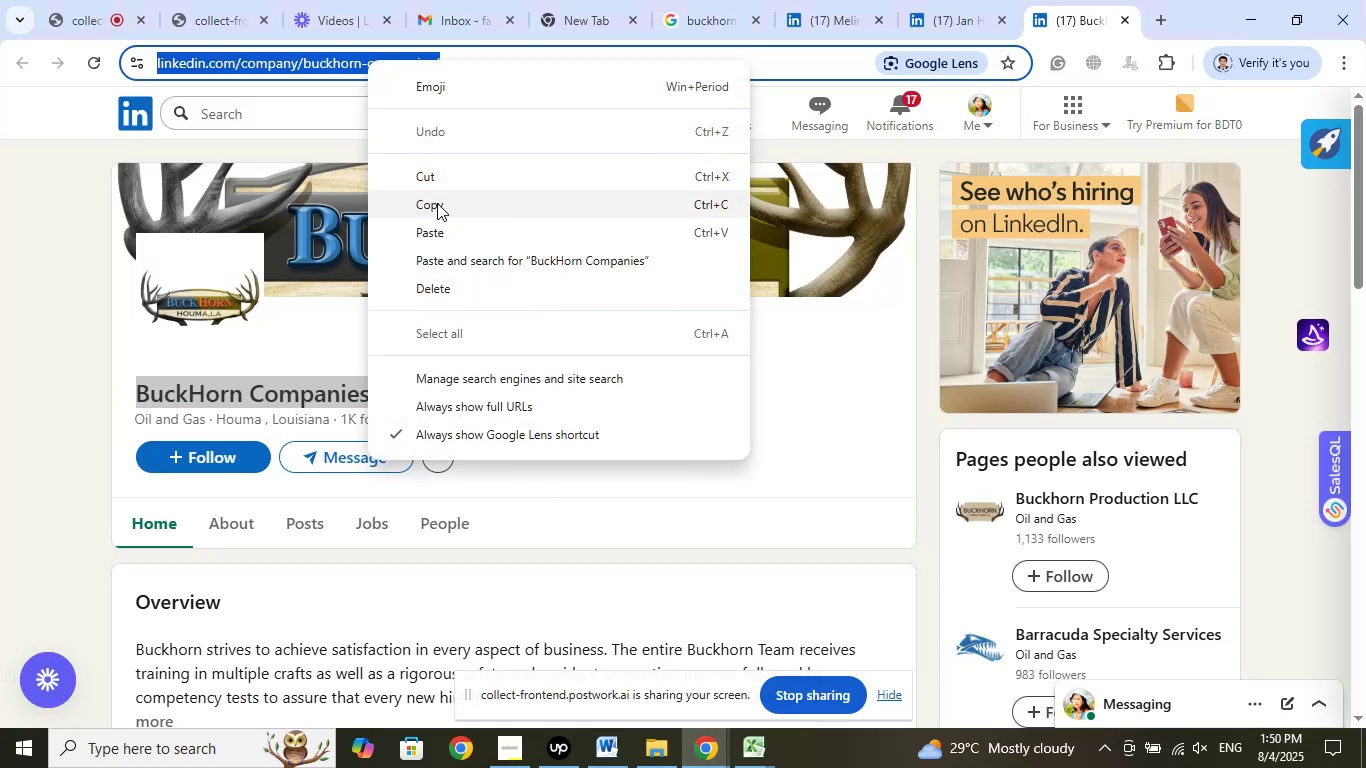 
left_click([437, 206])
 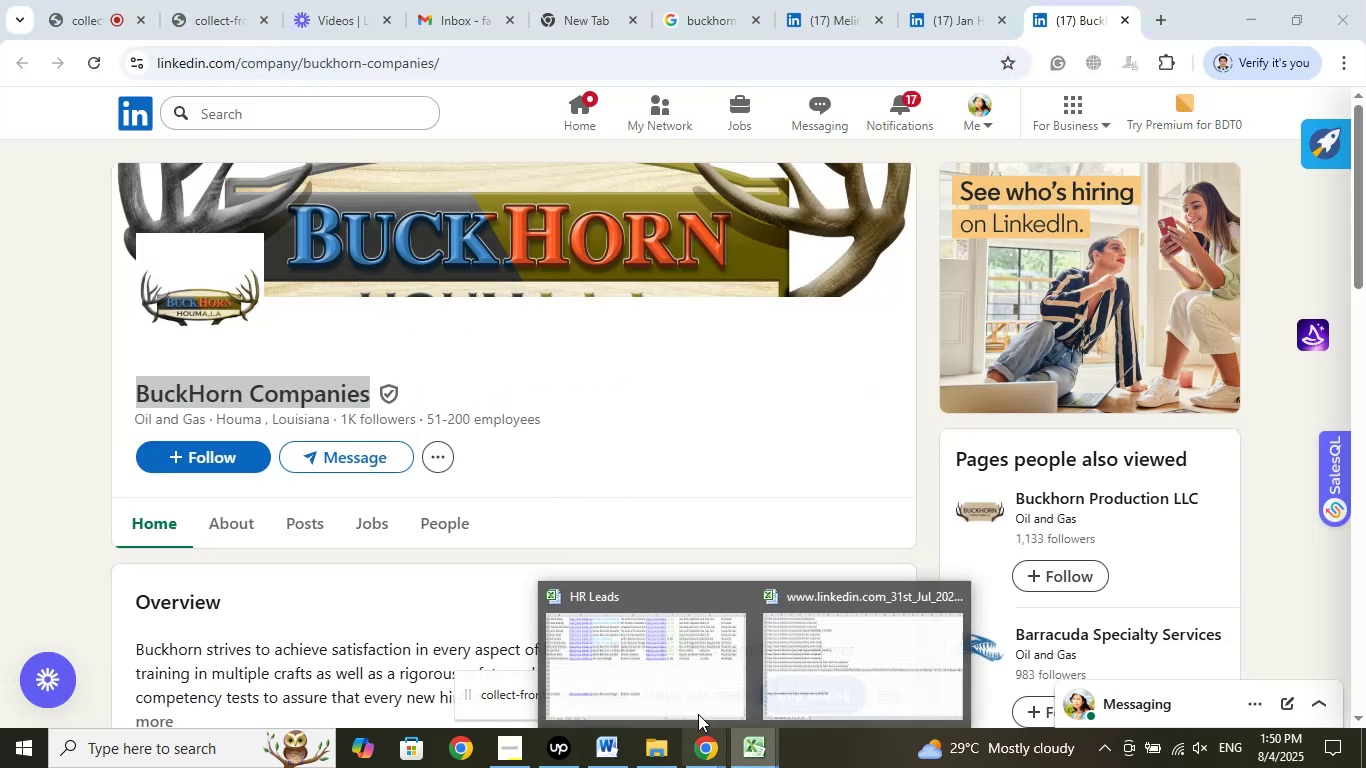 
left_click([672, 695])
 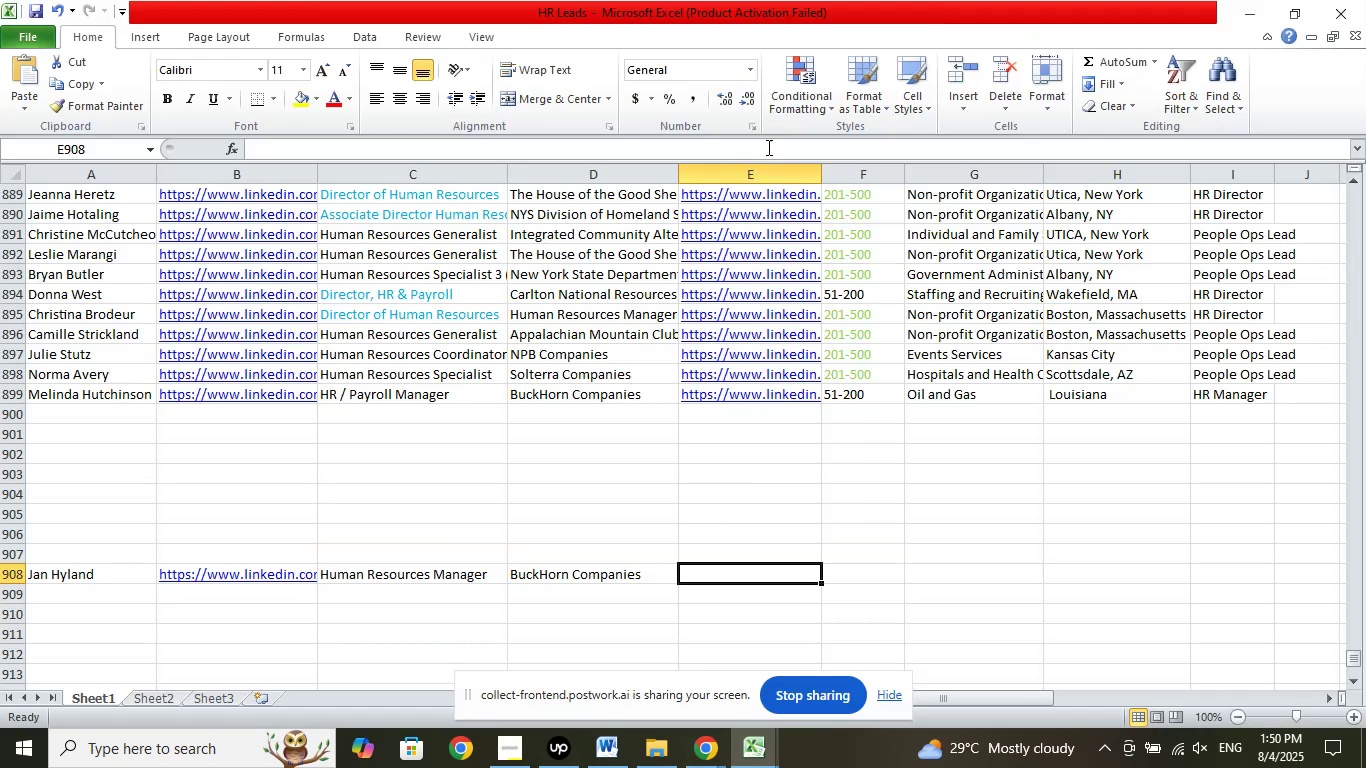 
left_click([767, 147])
 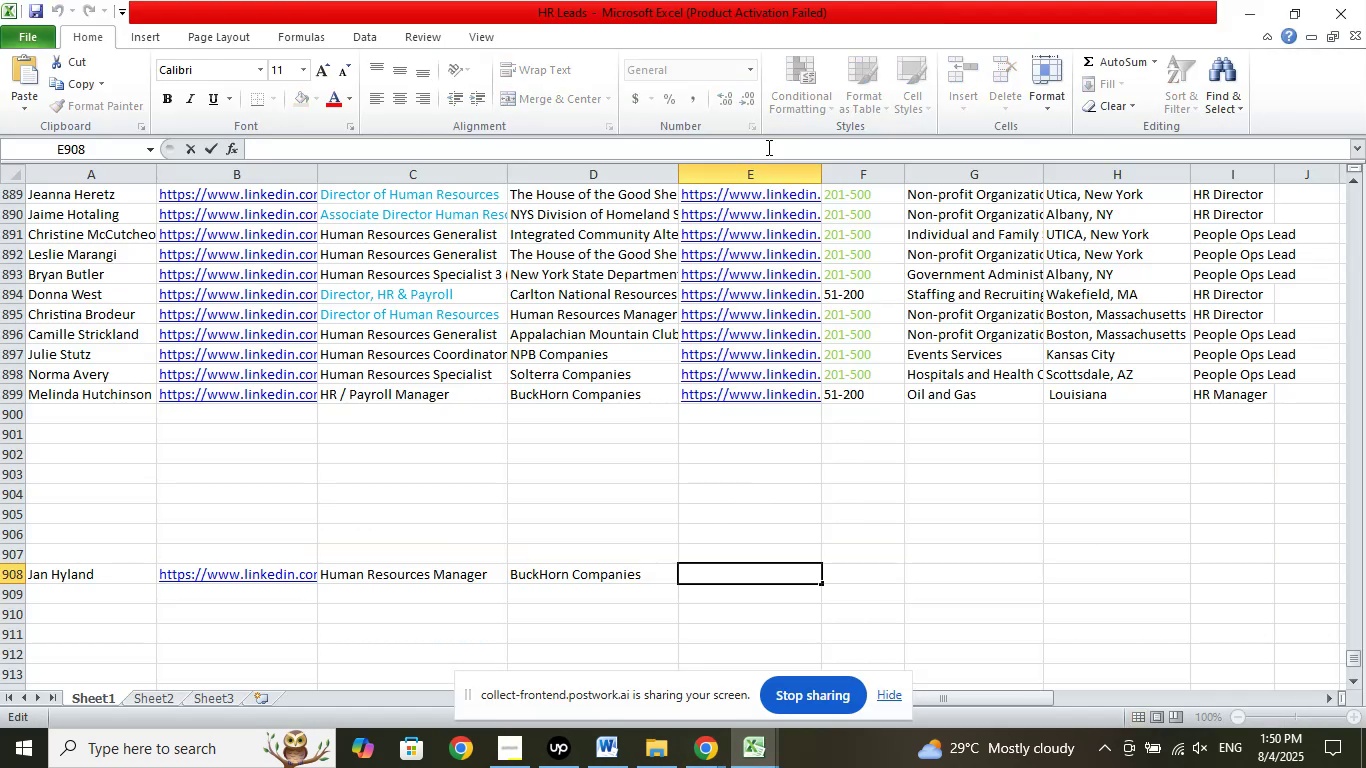 
right_click([767, 147])
 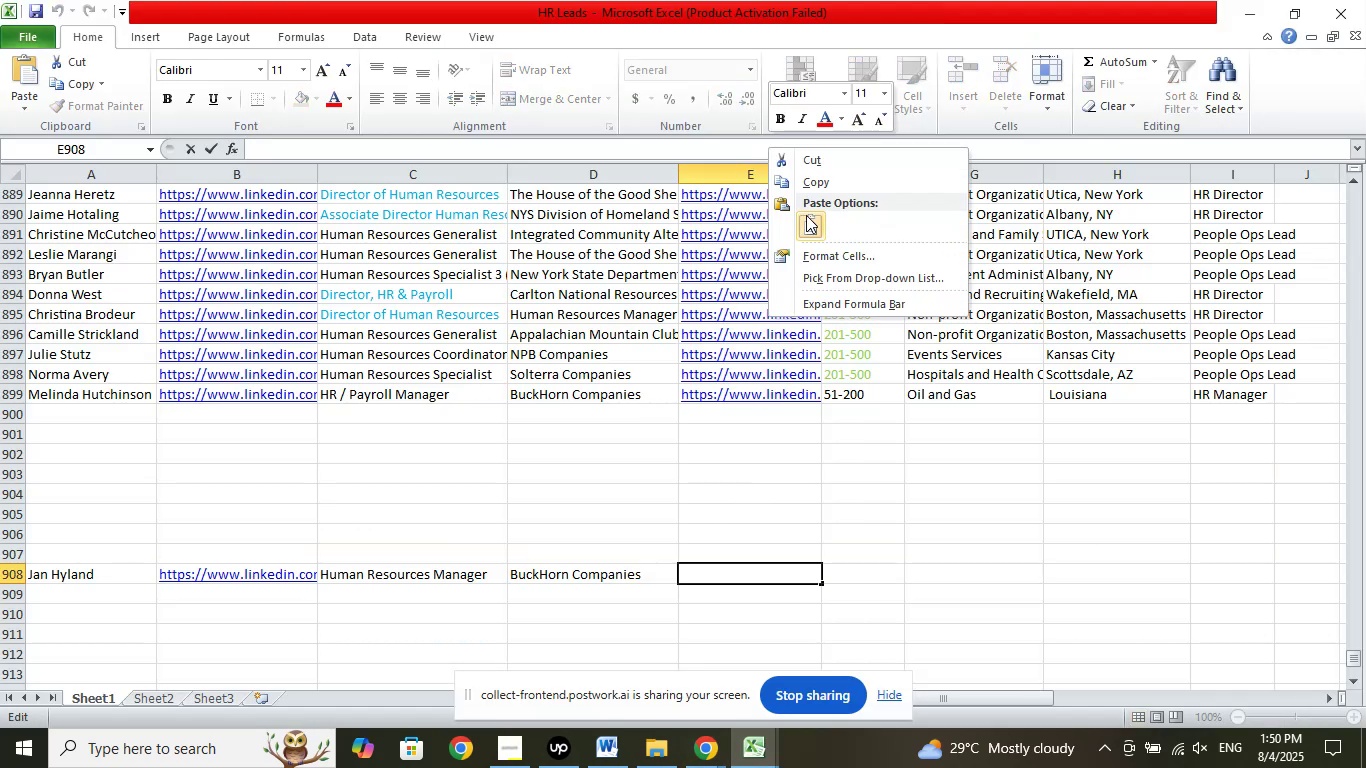 
left_click([808, 215])
 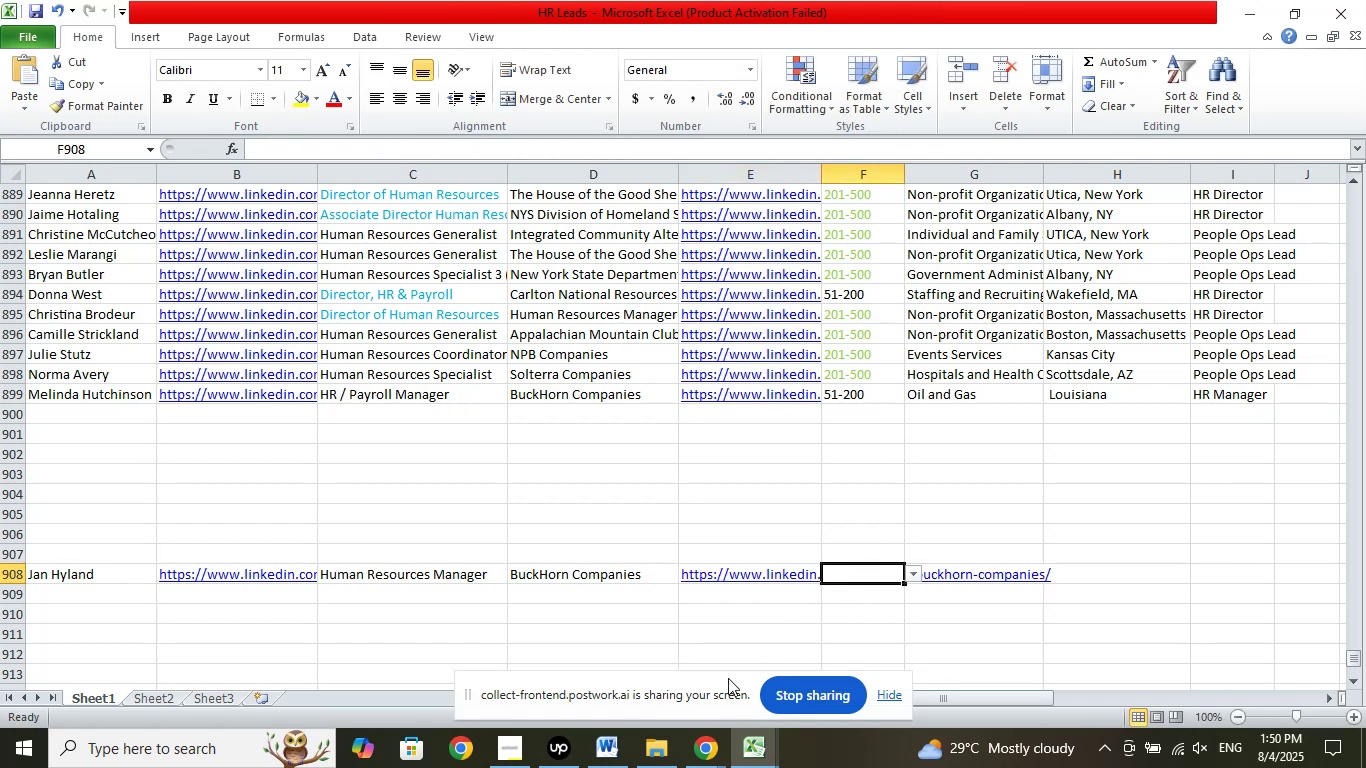 
double_click([602, 671])
 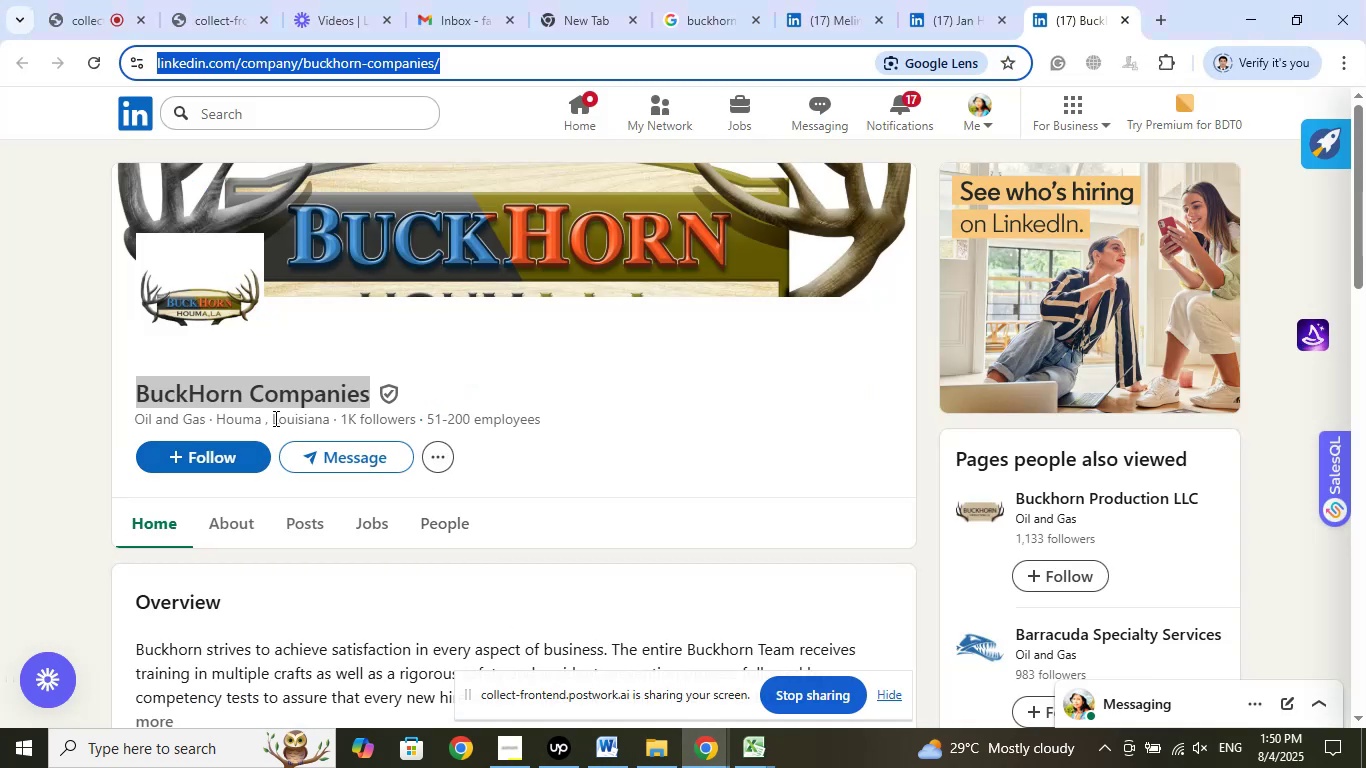 
left_click_drag(start_coordinate=[272, 417], to_coordinate=[328, 420])
 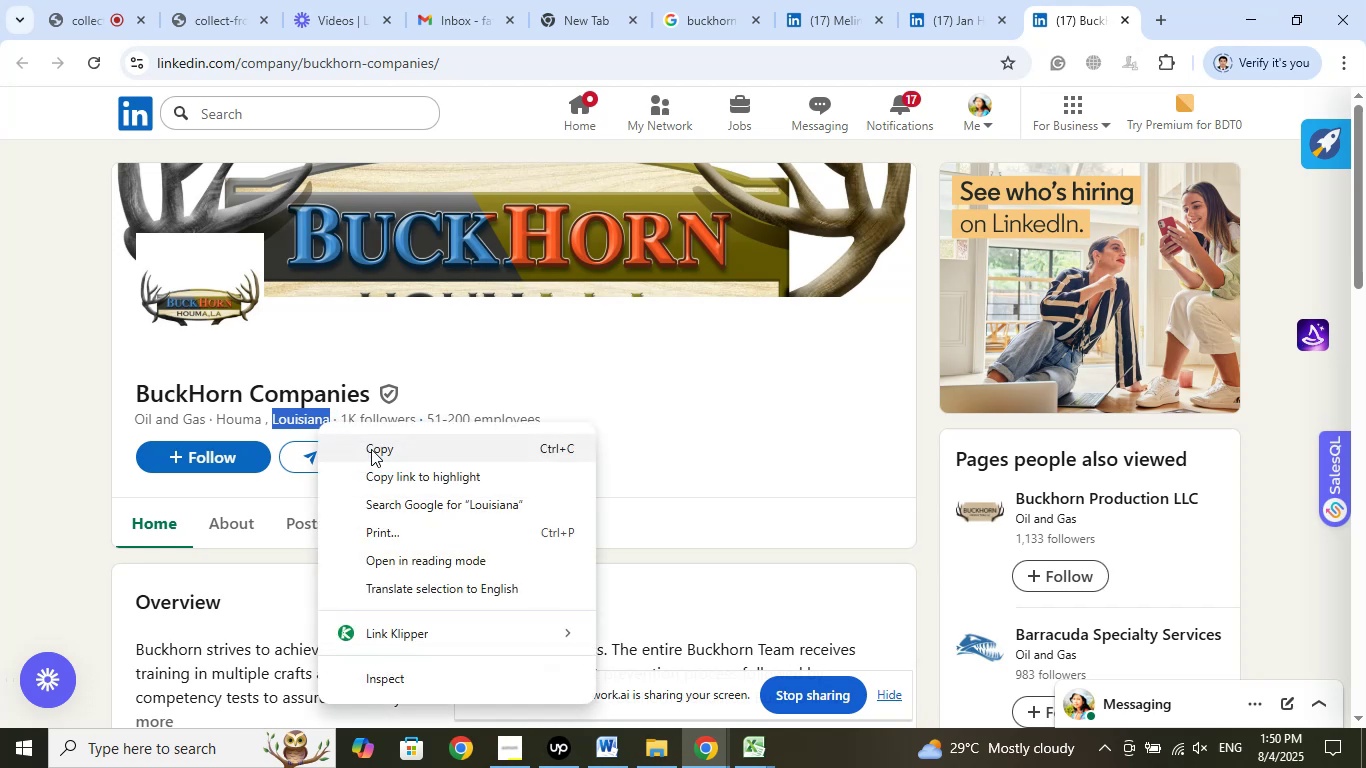 
left_click([372, 446])
 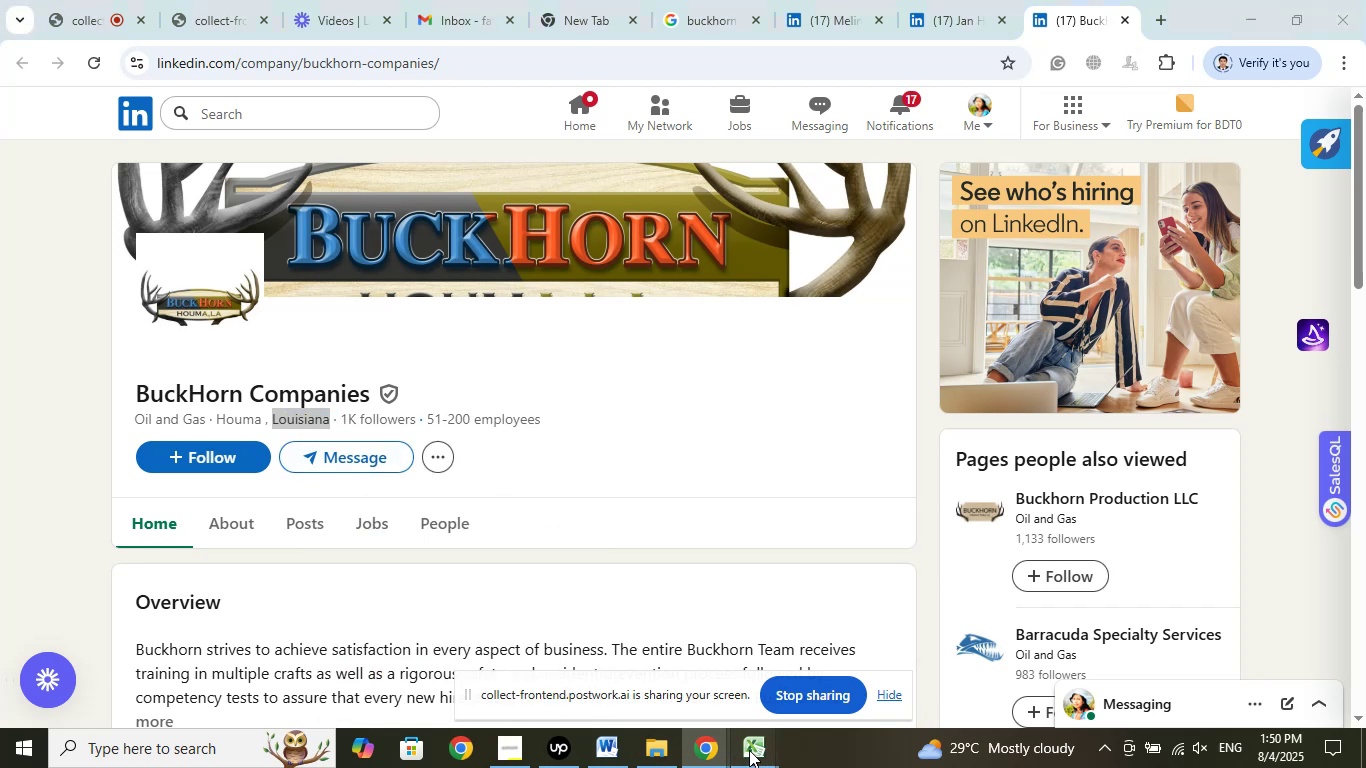 
double_click([633, 654])
 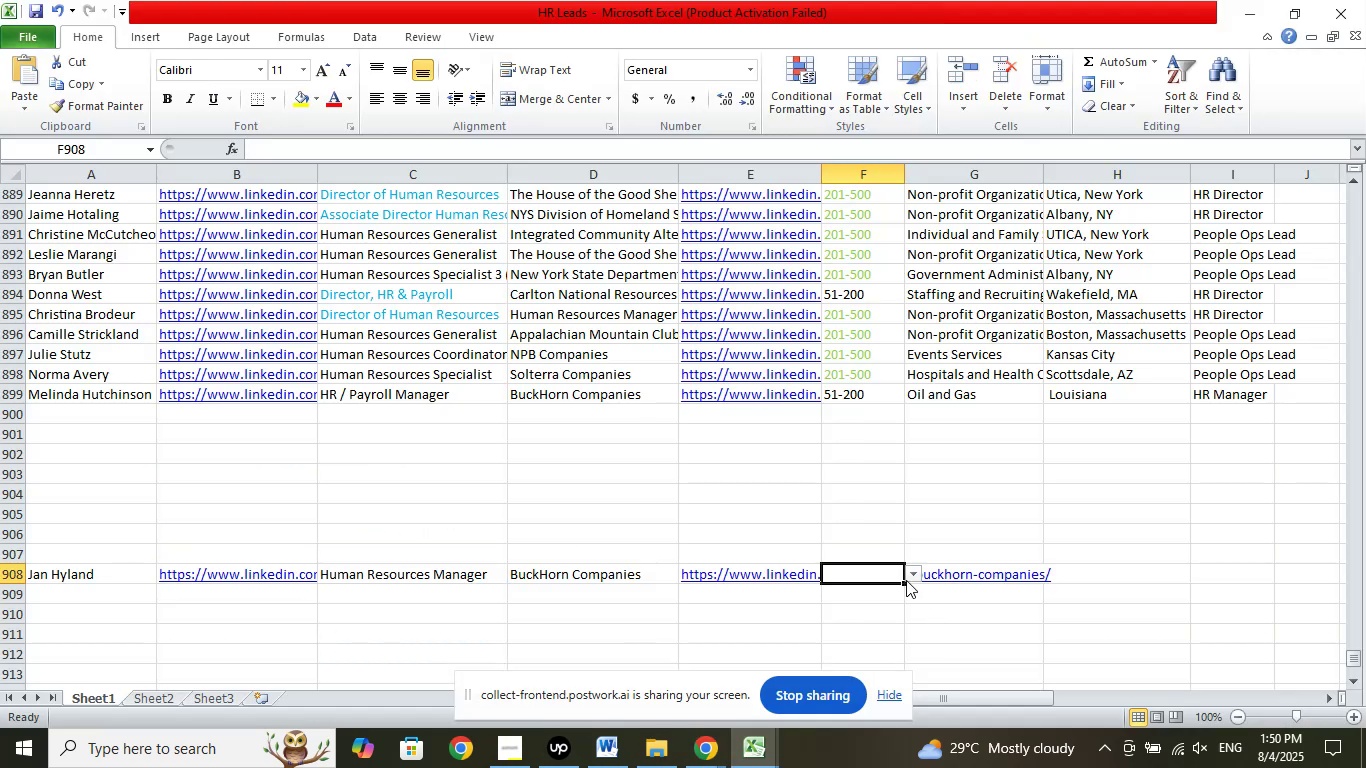 
left_click([911, 575])
 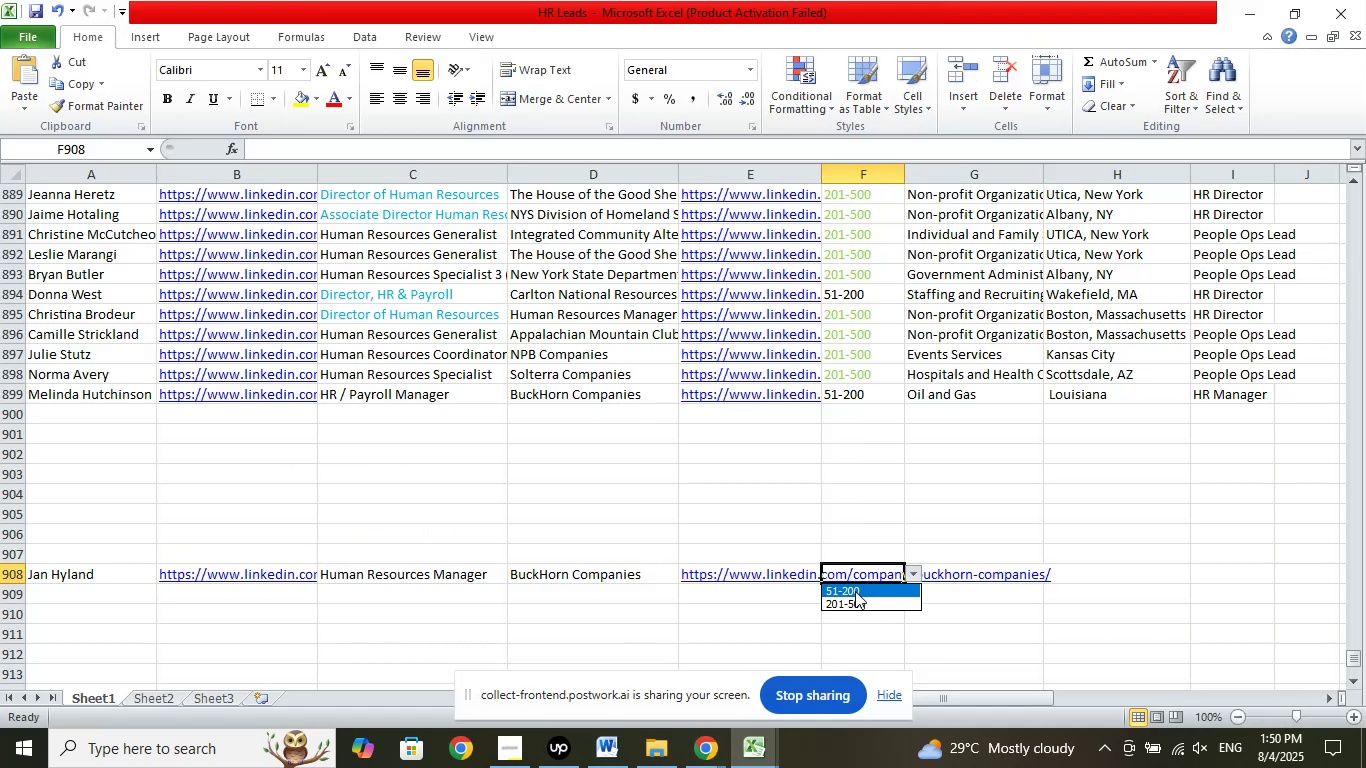 
left_click([855, 591])
 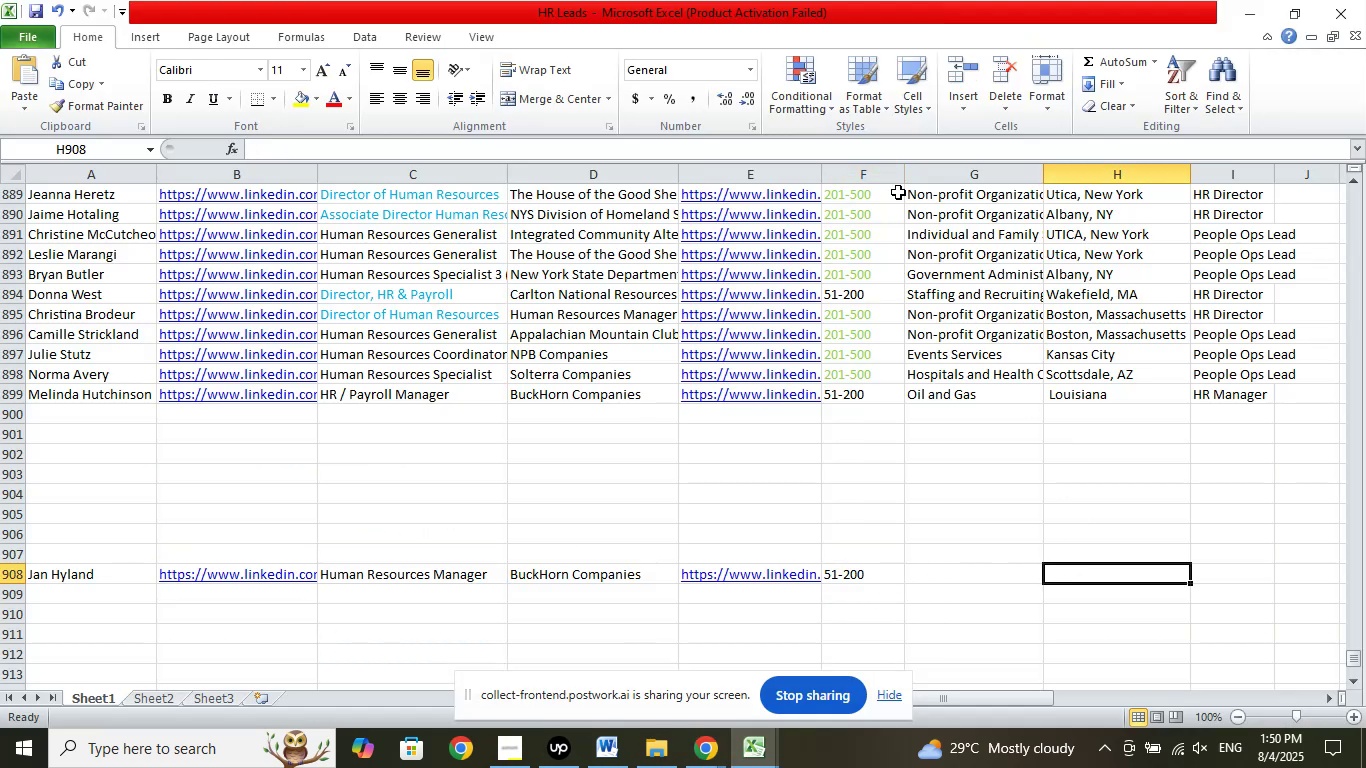 
left_click([913, 145])
 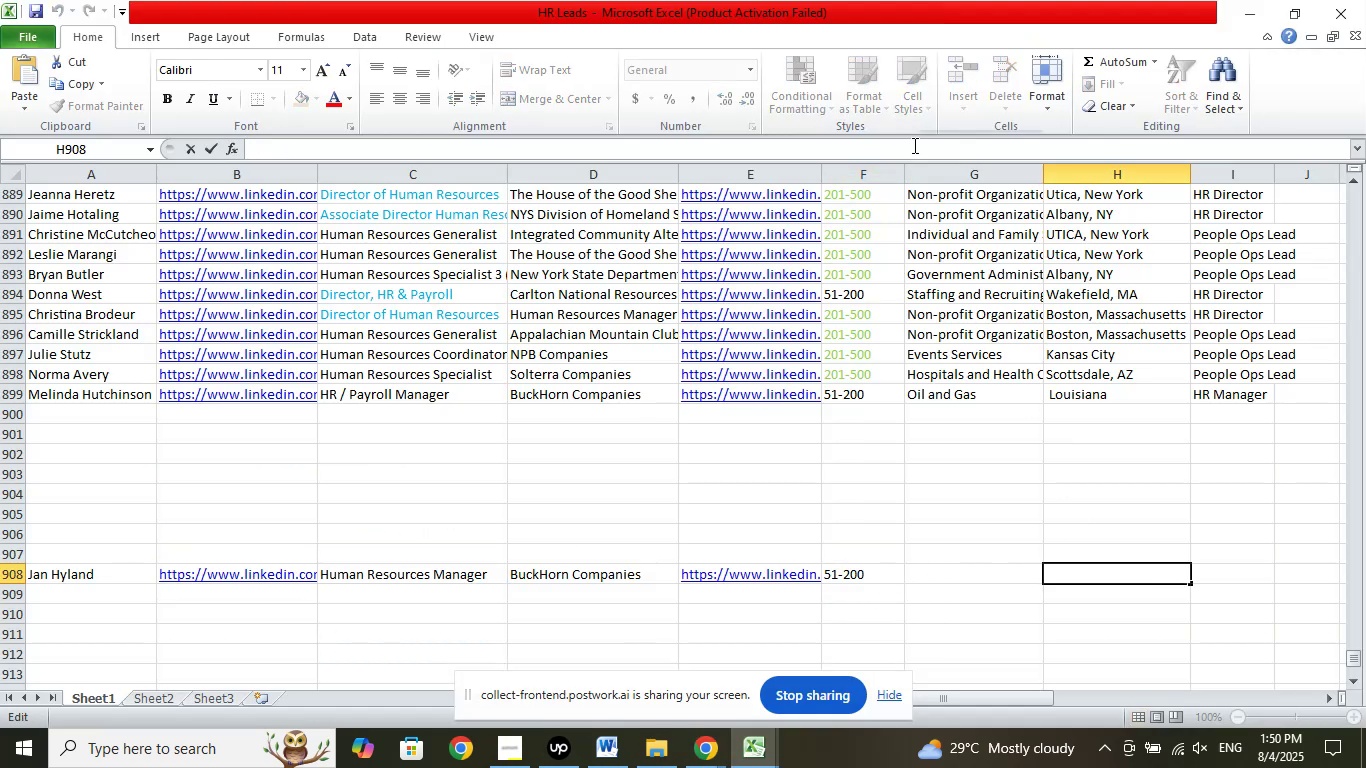 
right_click([913, 145])
 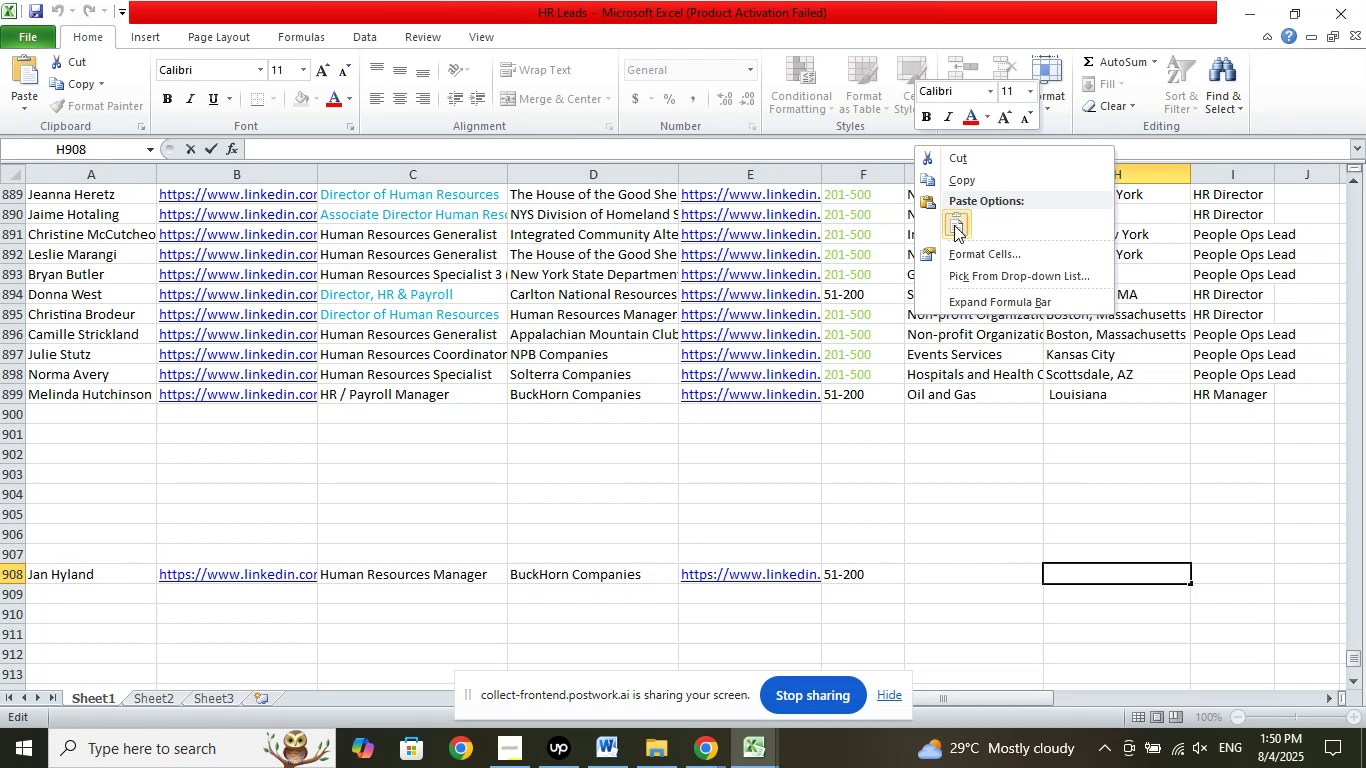 
left_click([954, 225])
 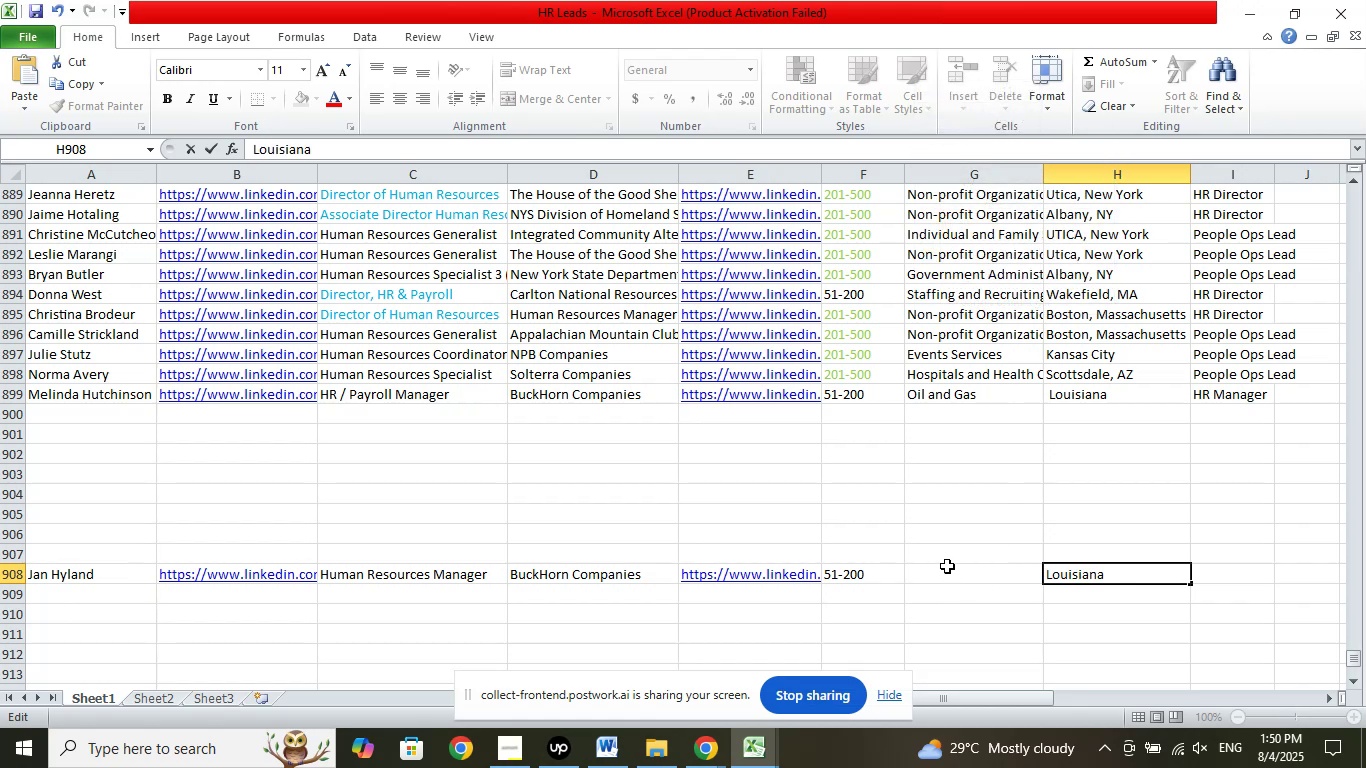 
left_click([947, 565])
 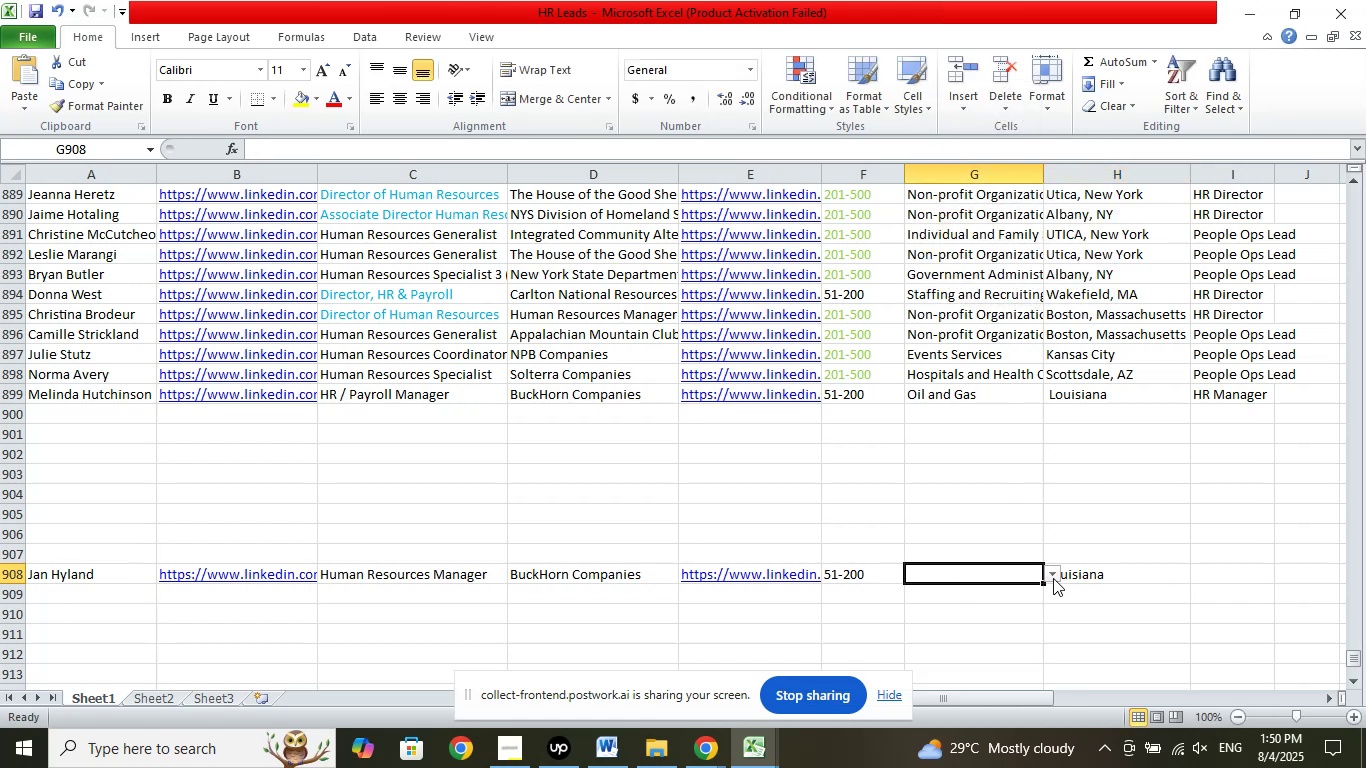 
left_click([1053, 577])
 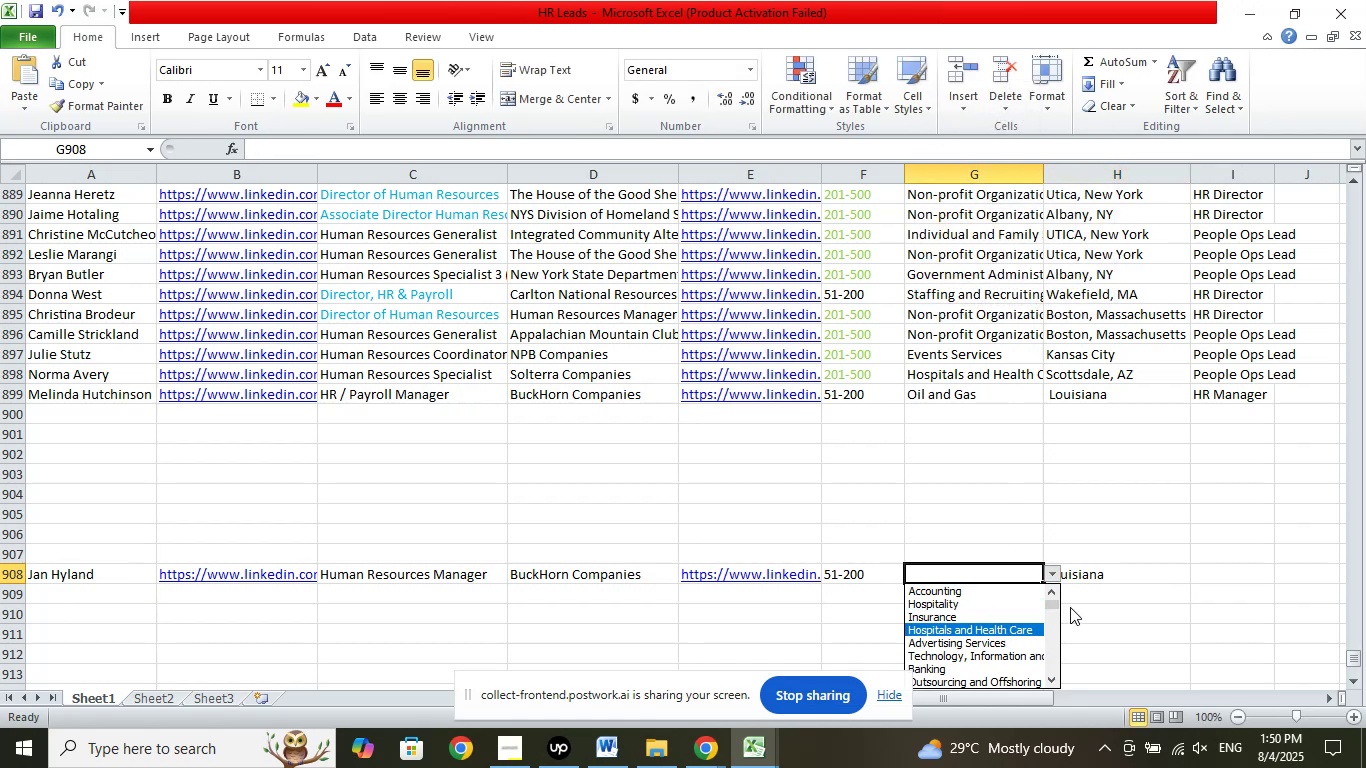 
key(ArrowDown)
 